 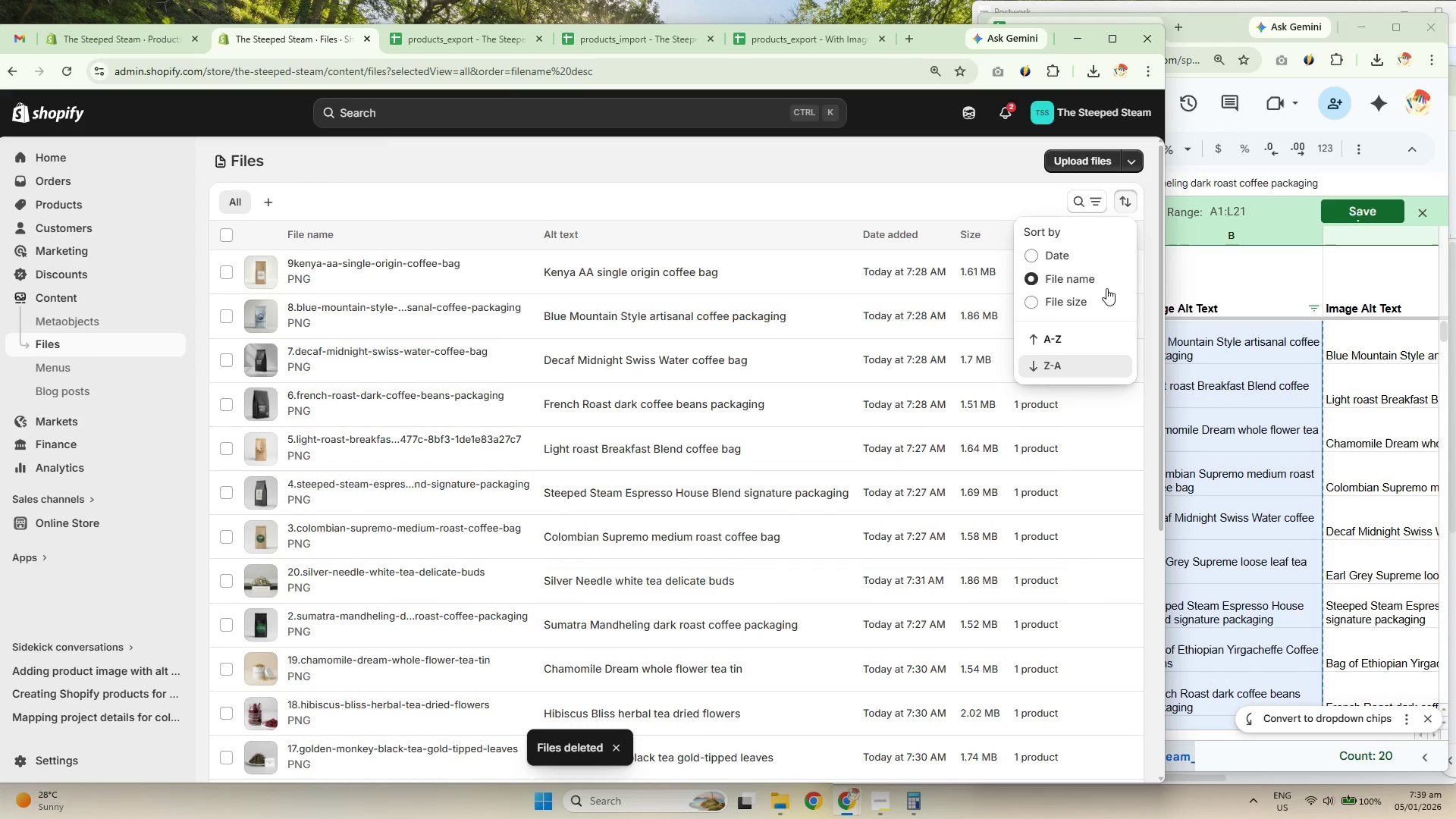 
left_click([1059, 336])
 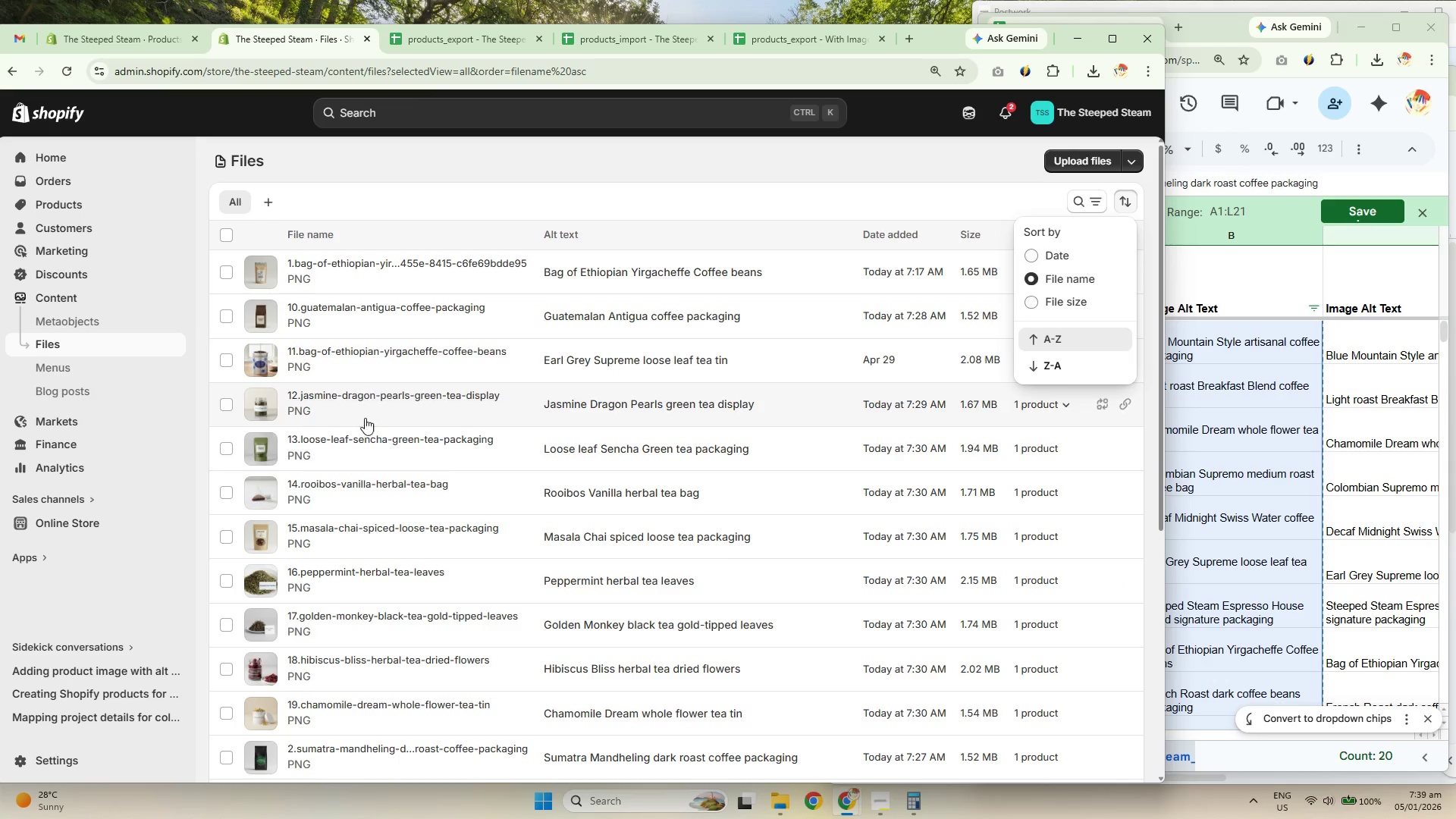 
wait(6.34)
 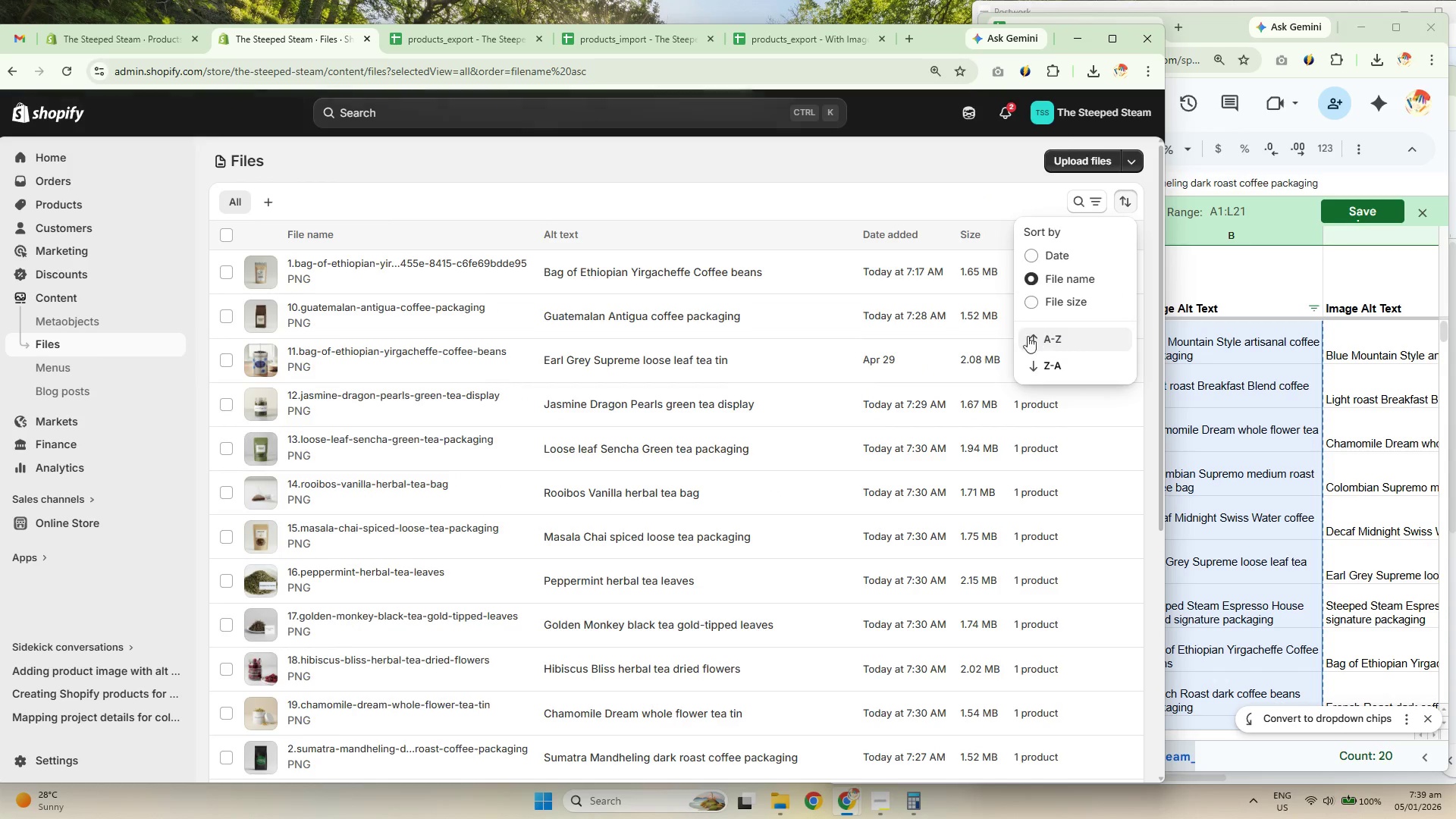 
scroll: coordinate [362, 605], scroll_direction: down, amount: 6.0
 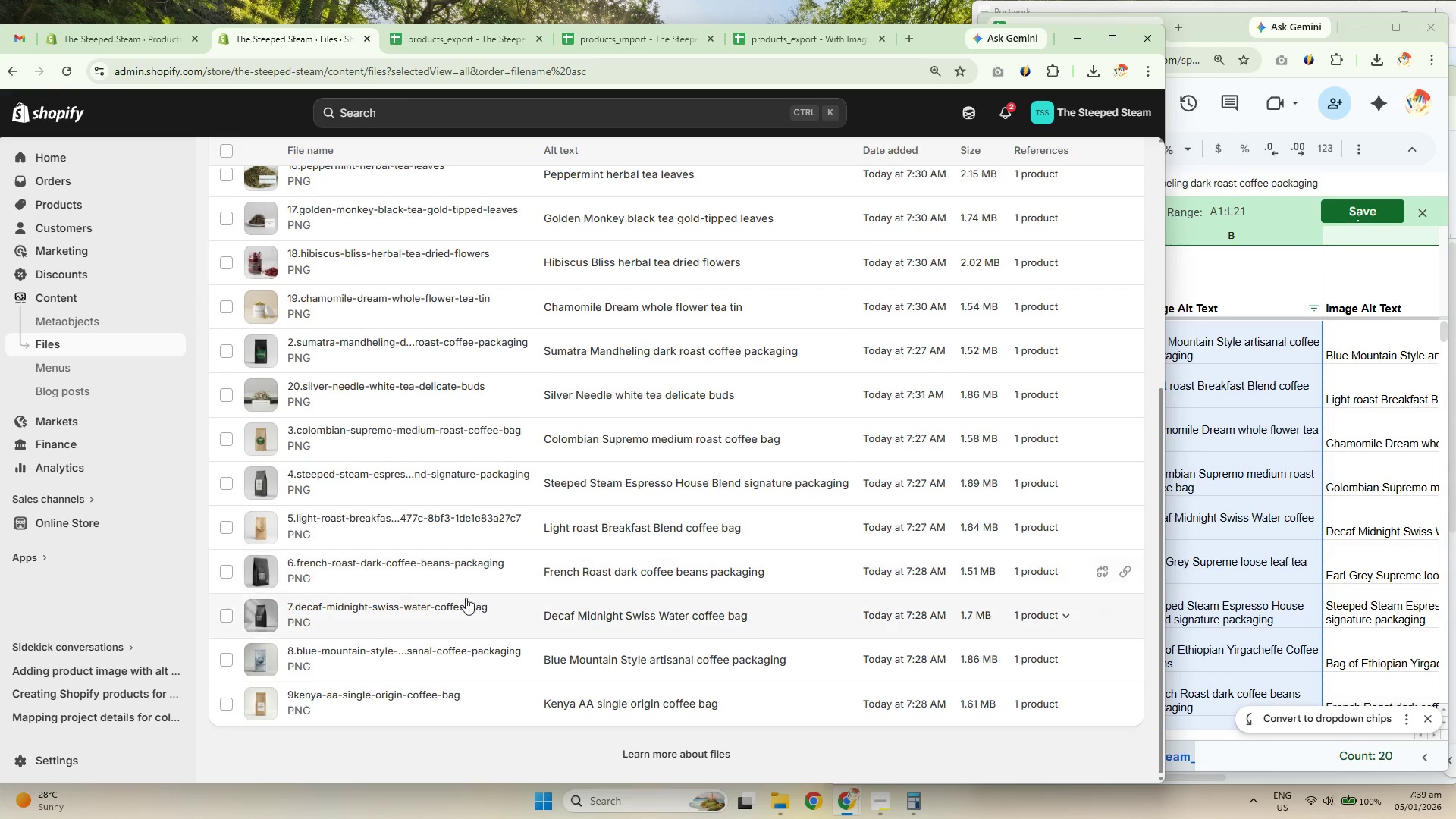 
scroll: coordinate [934, 449], scroll_direction: up, amount: 15.0
 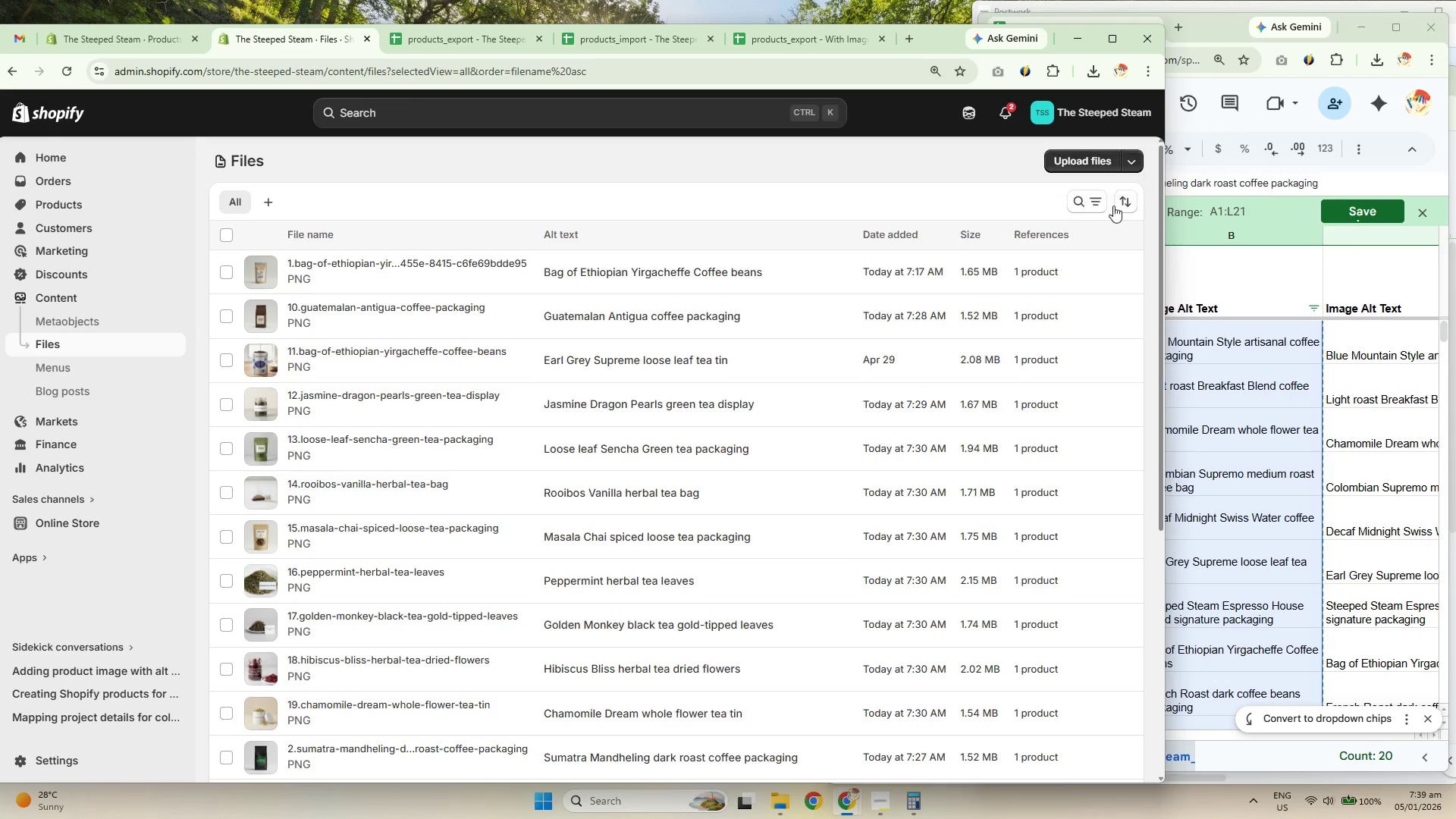 
left_click([1122, 206])
 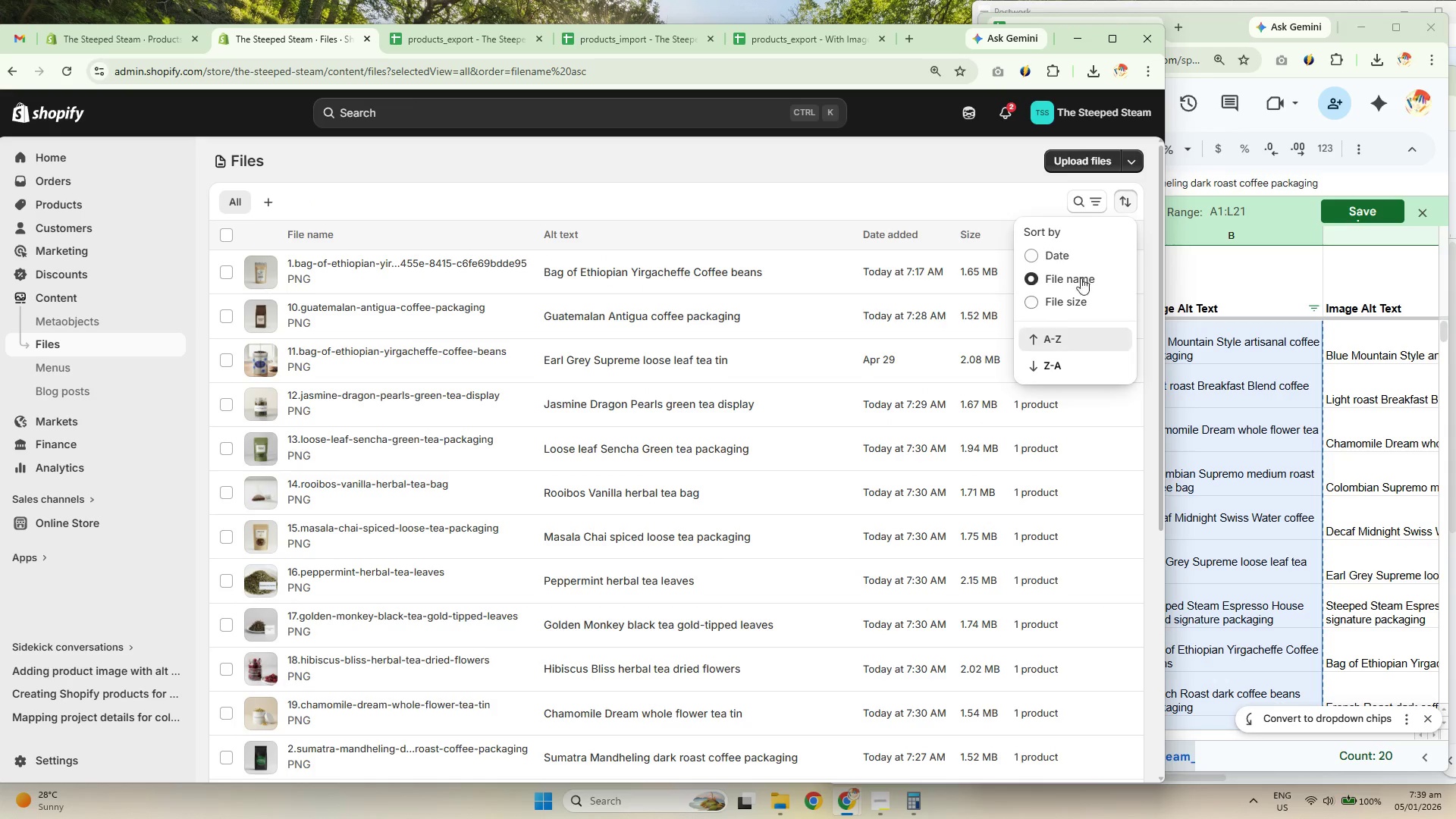 
left_click([1068, 255])
 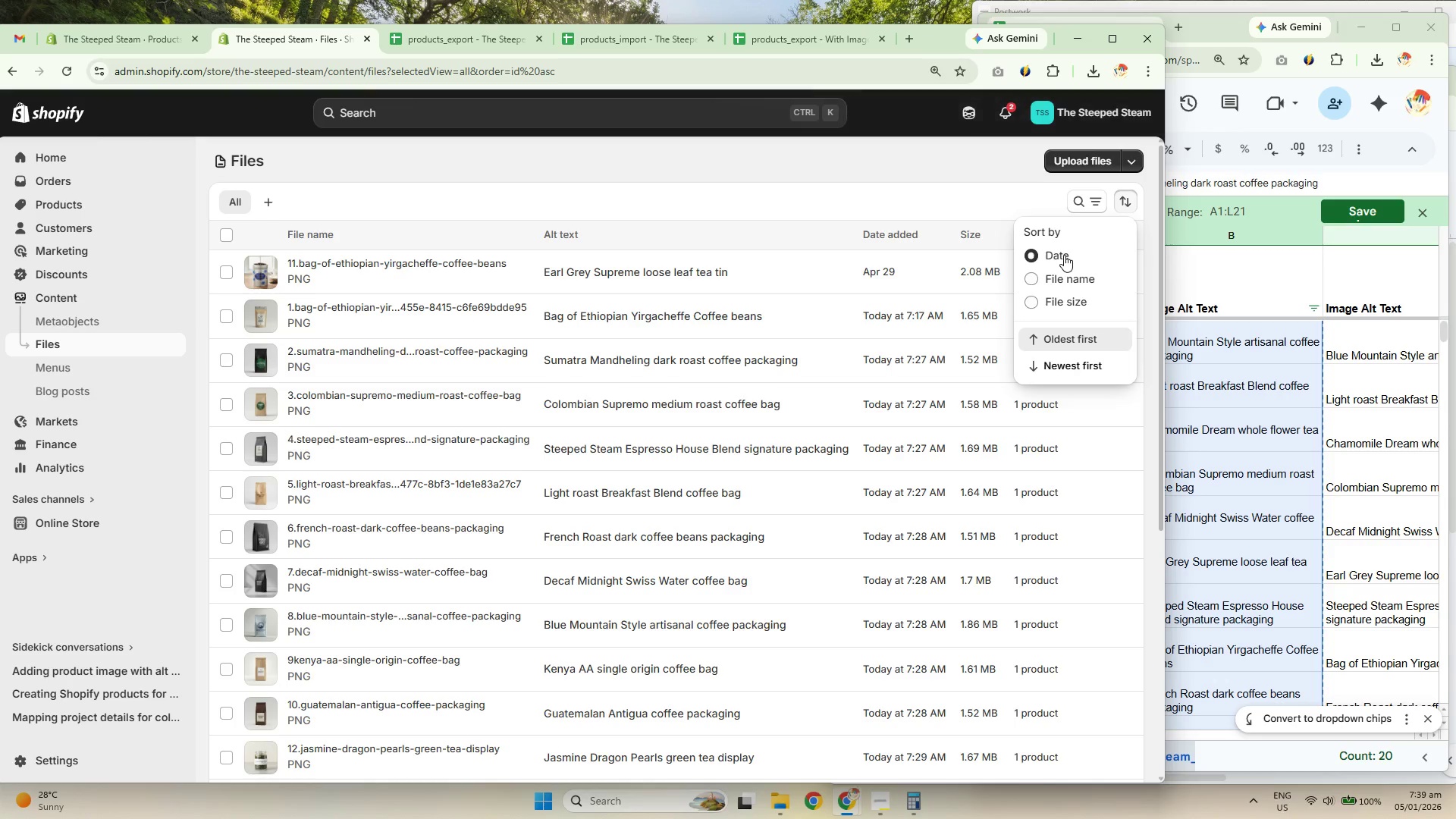 
scroll: coordinate [610, 475], scroll_direction: down, amount: 6.0
 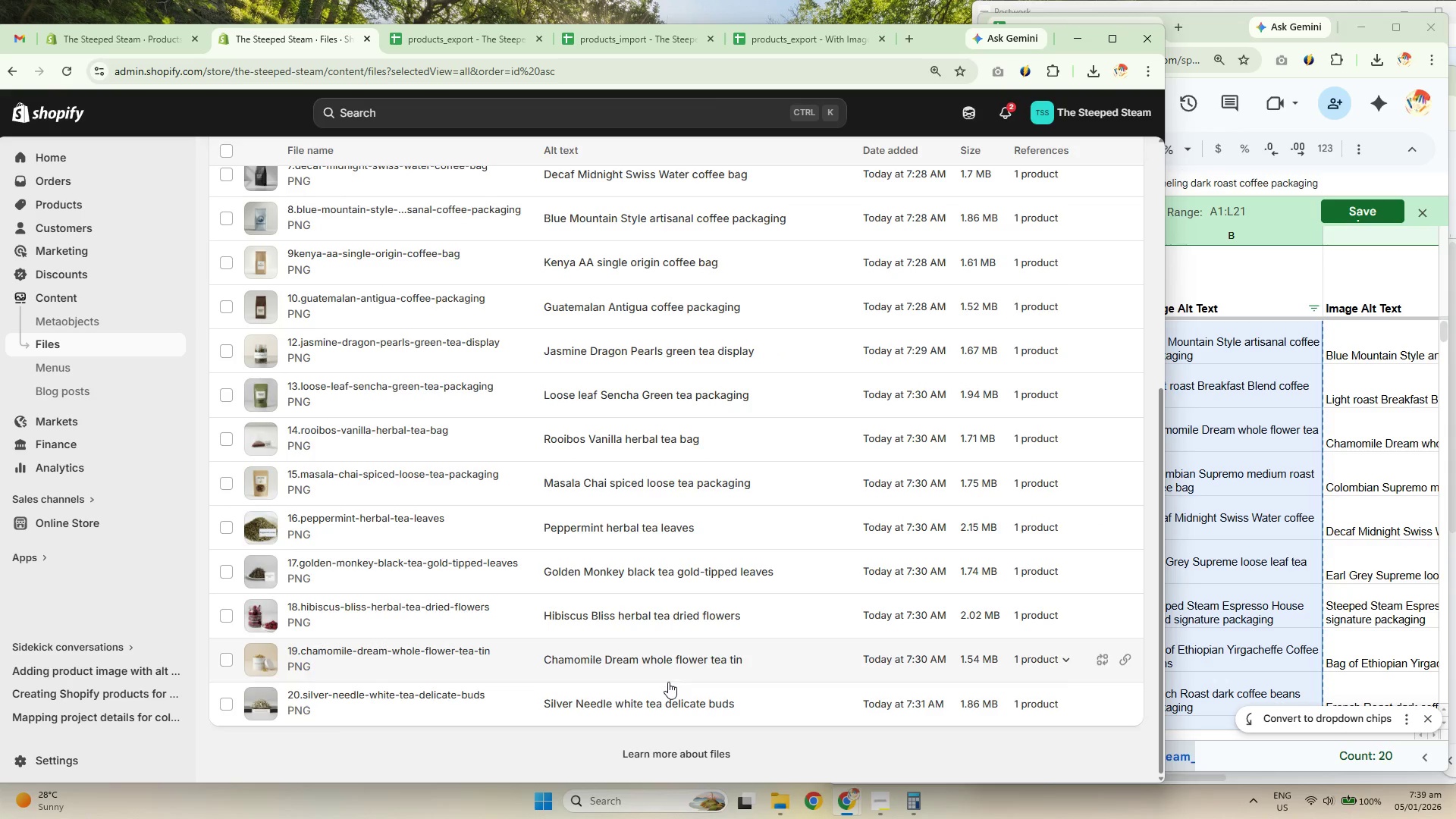 
scroll: coordinate [668, 503], scroll_direction: up, amount: 8.0
 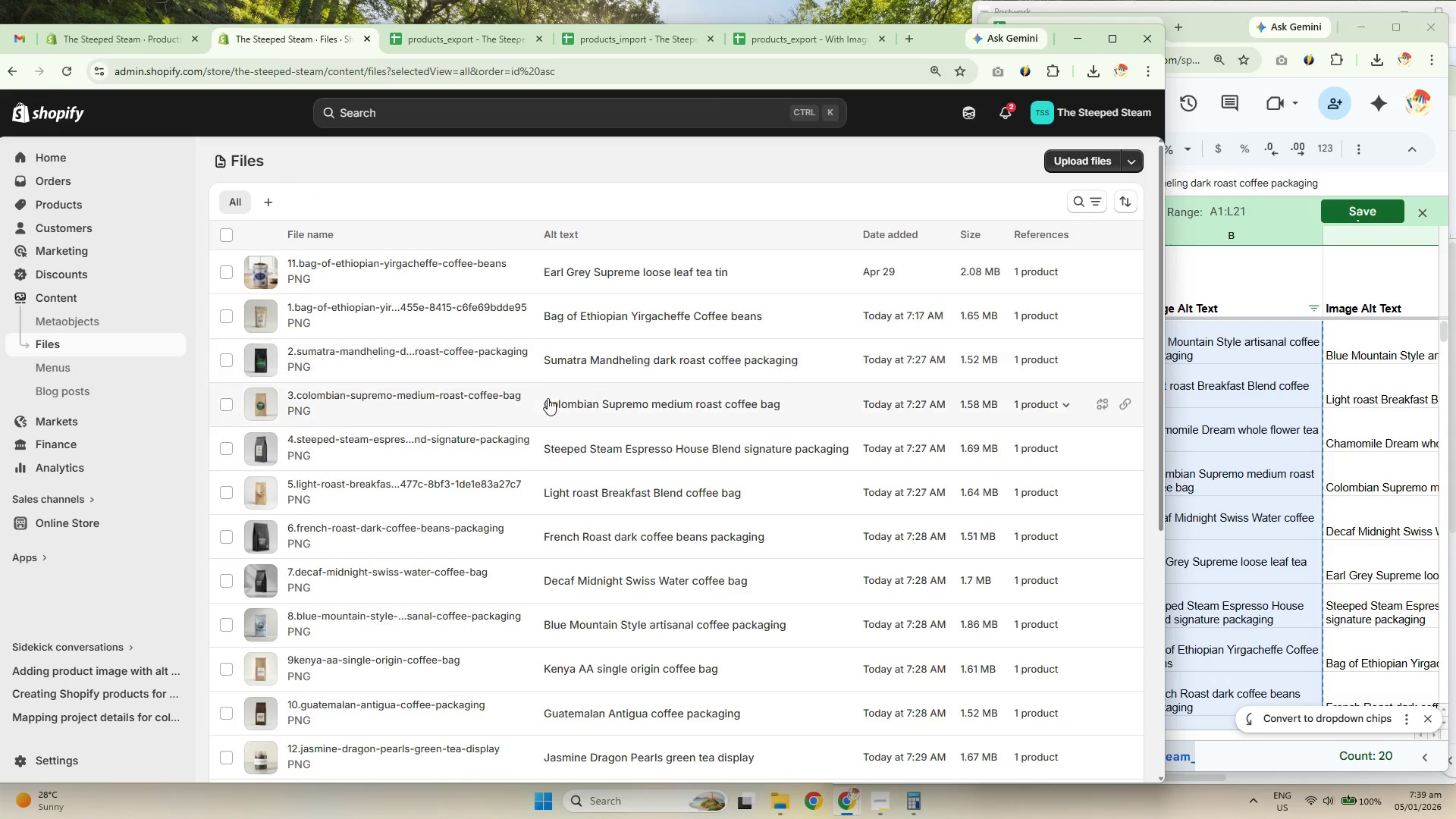 
scroll: coordinate [548, 441], scroll_direction: down, amount: 1.0
 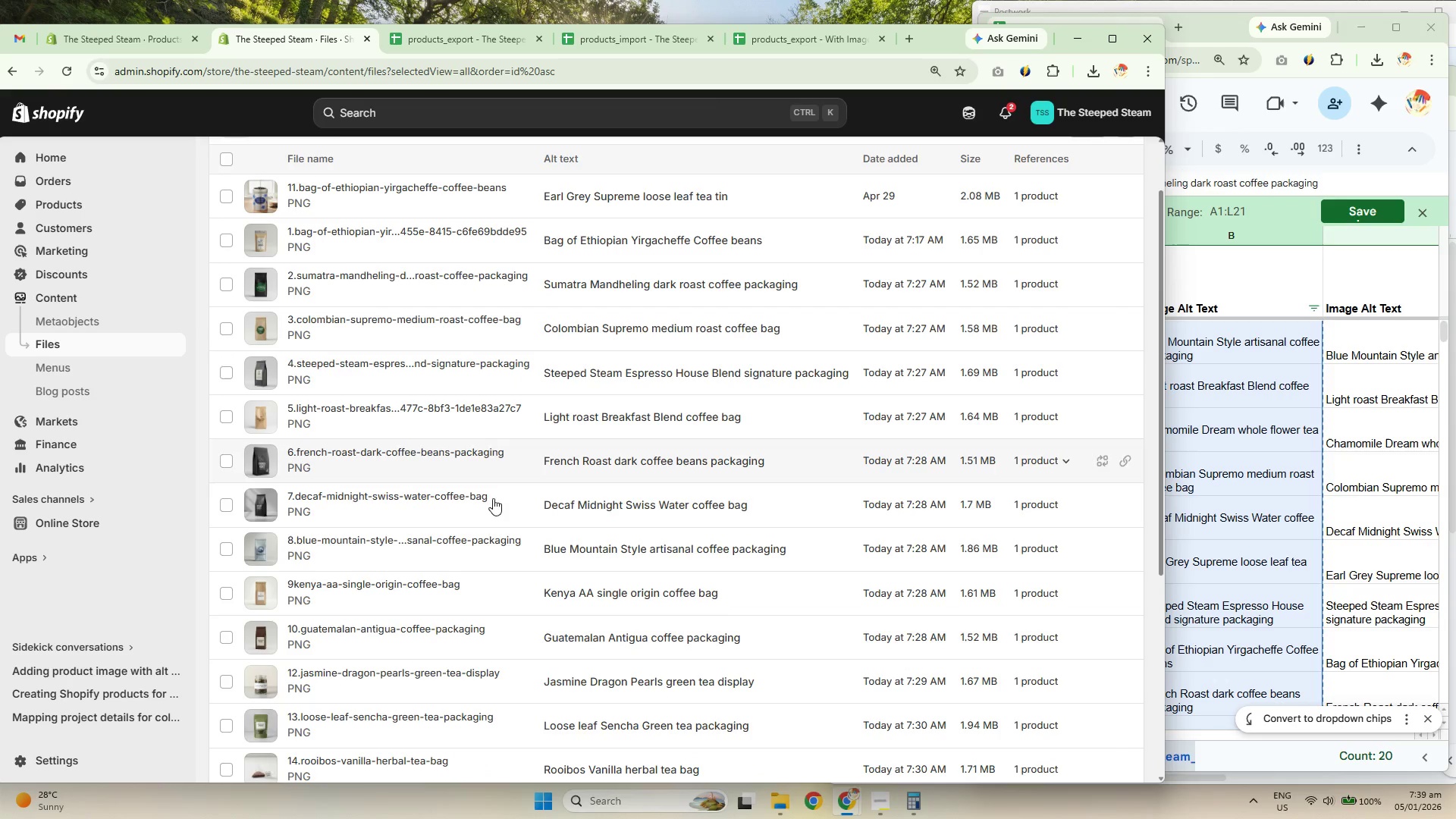 
scroll: coordinate [522, 503], scroll_direction: up, amount: 2.0
 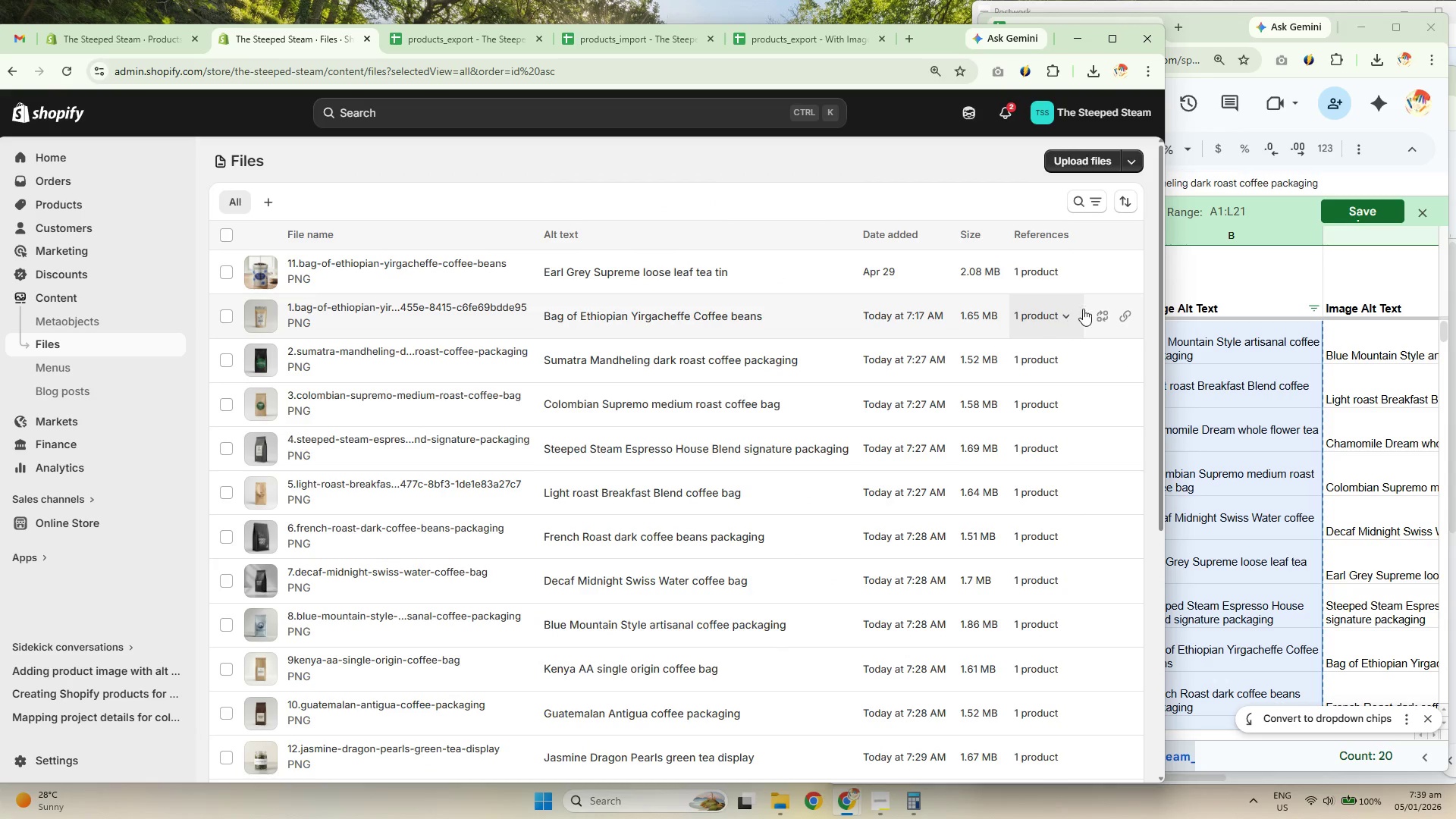 
wait(7.67)
 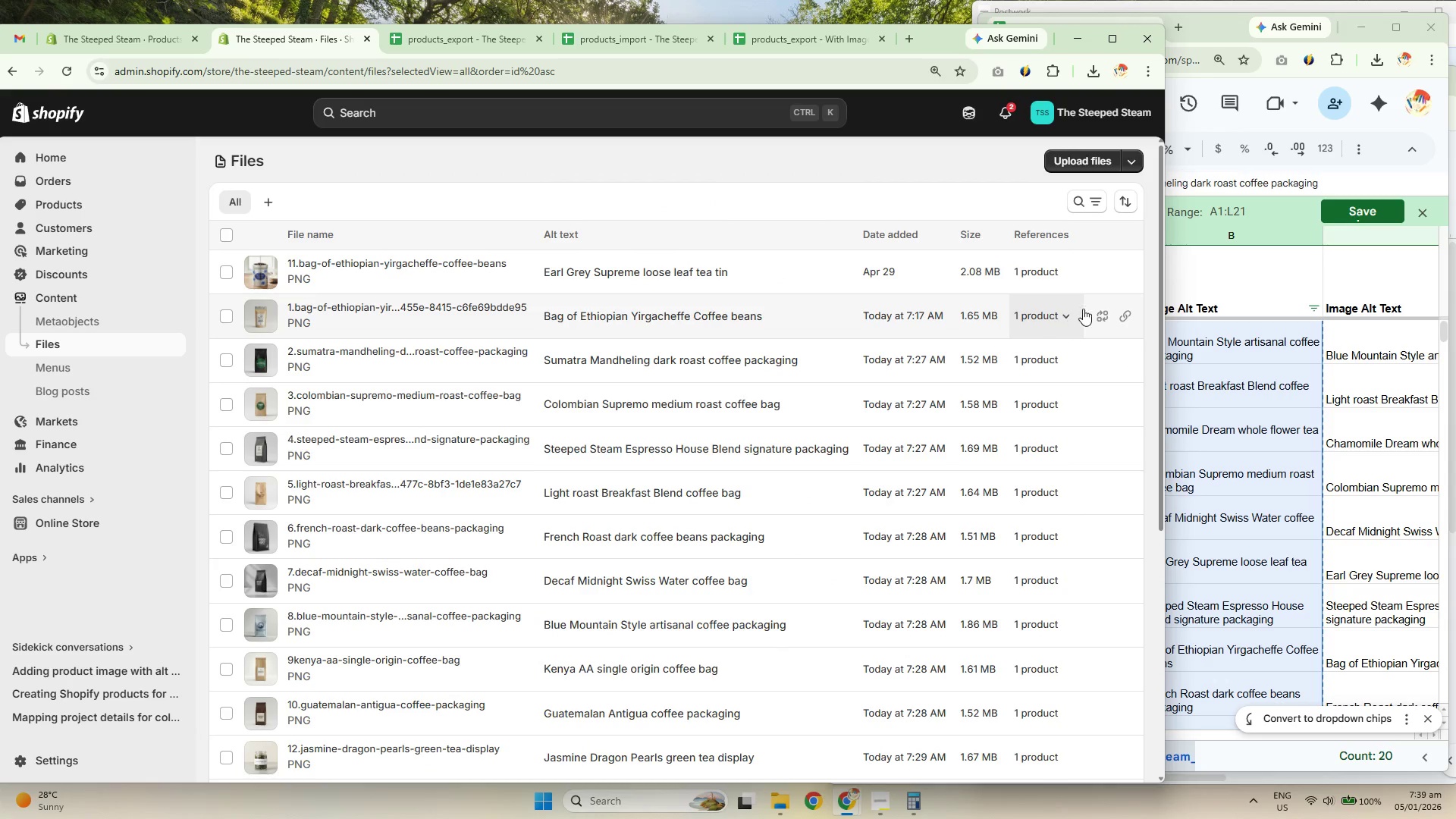 
left_click([474, 322])
 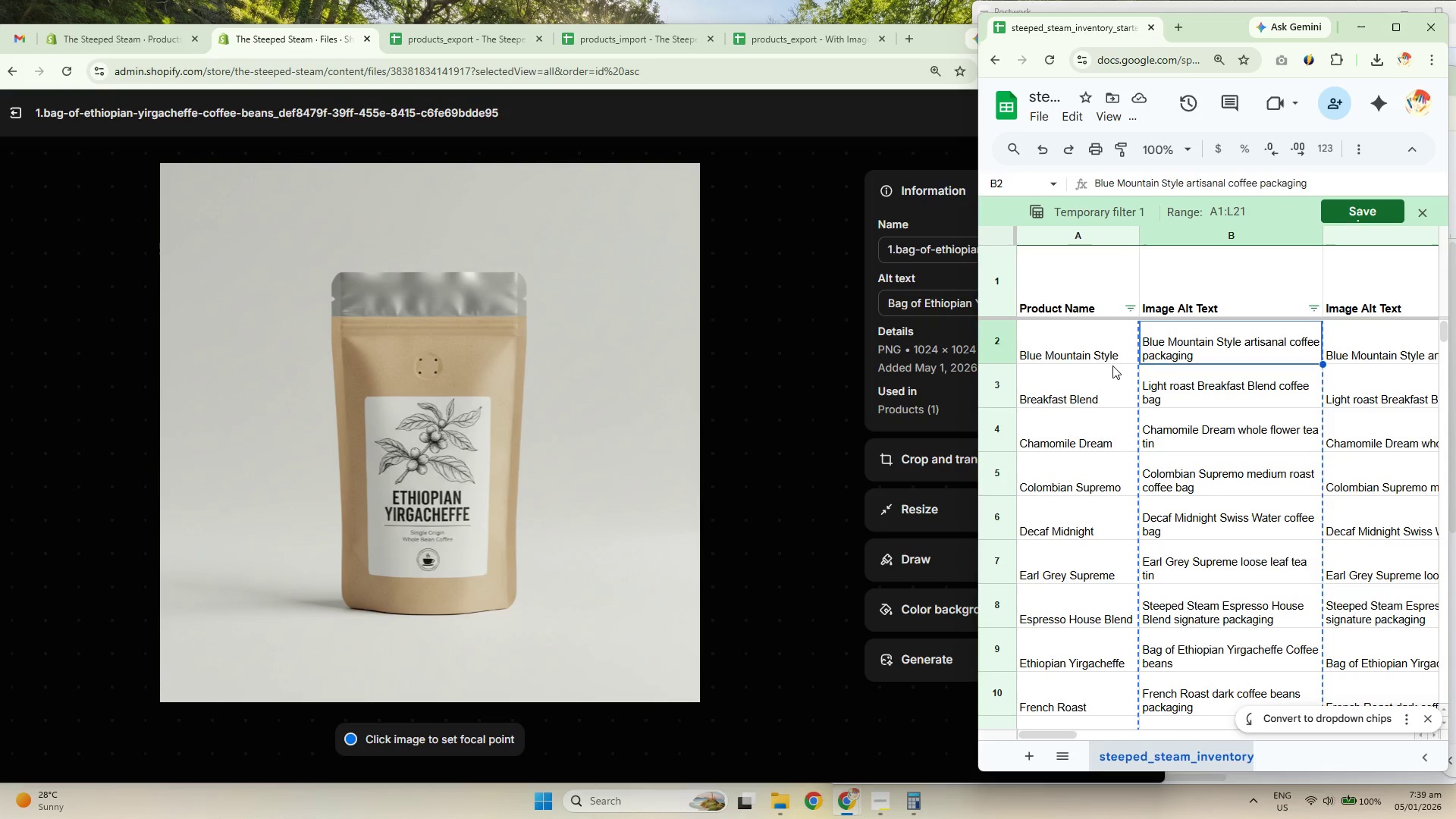 
wait(6.0)
 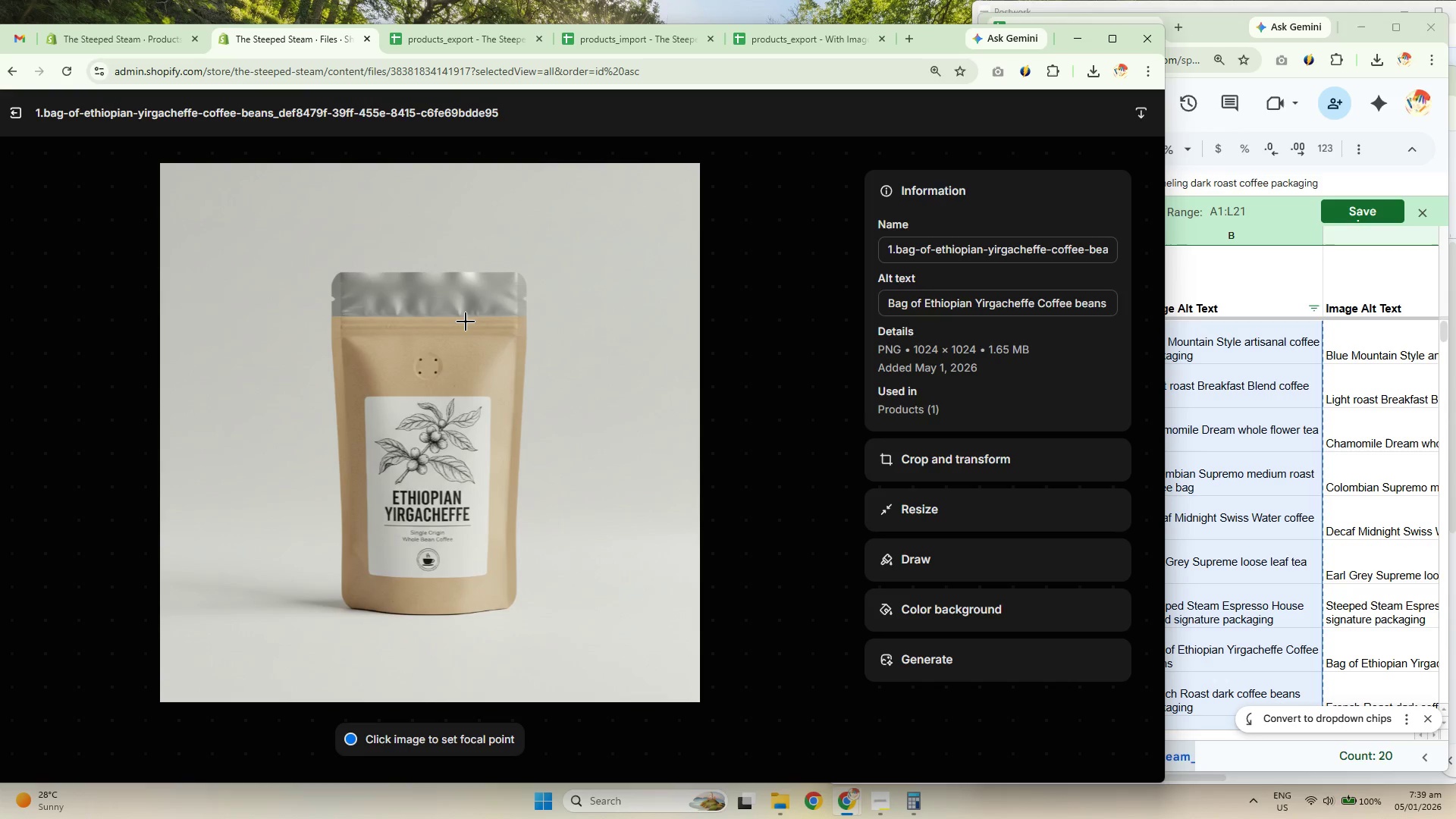 
left_click([1225, 389])
 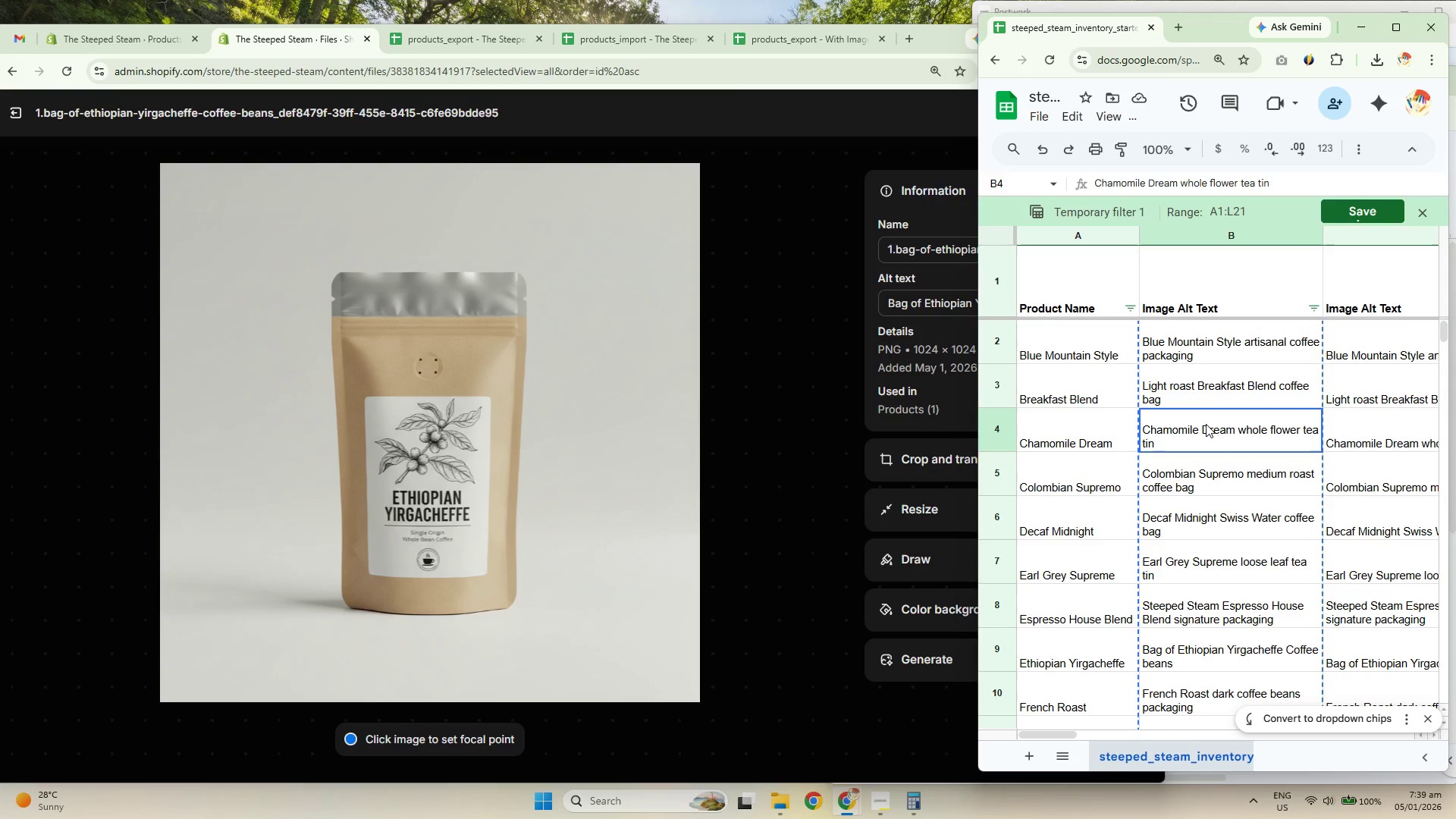 
triple_click([1201, 383])
 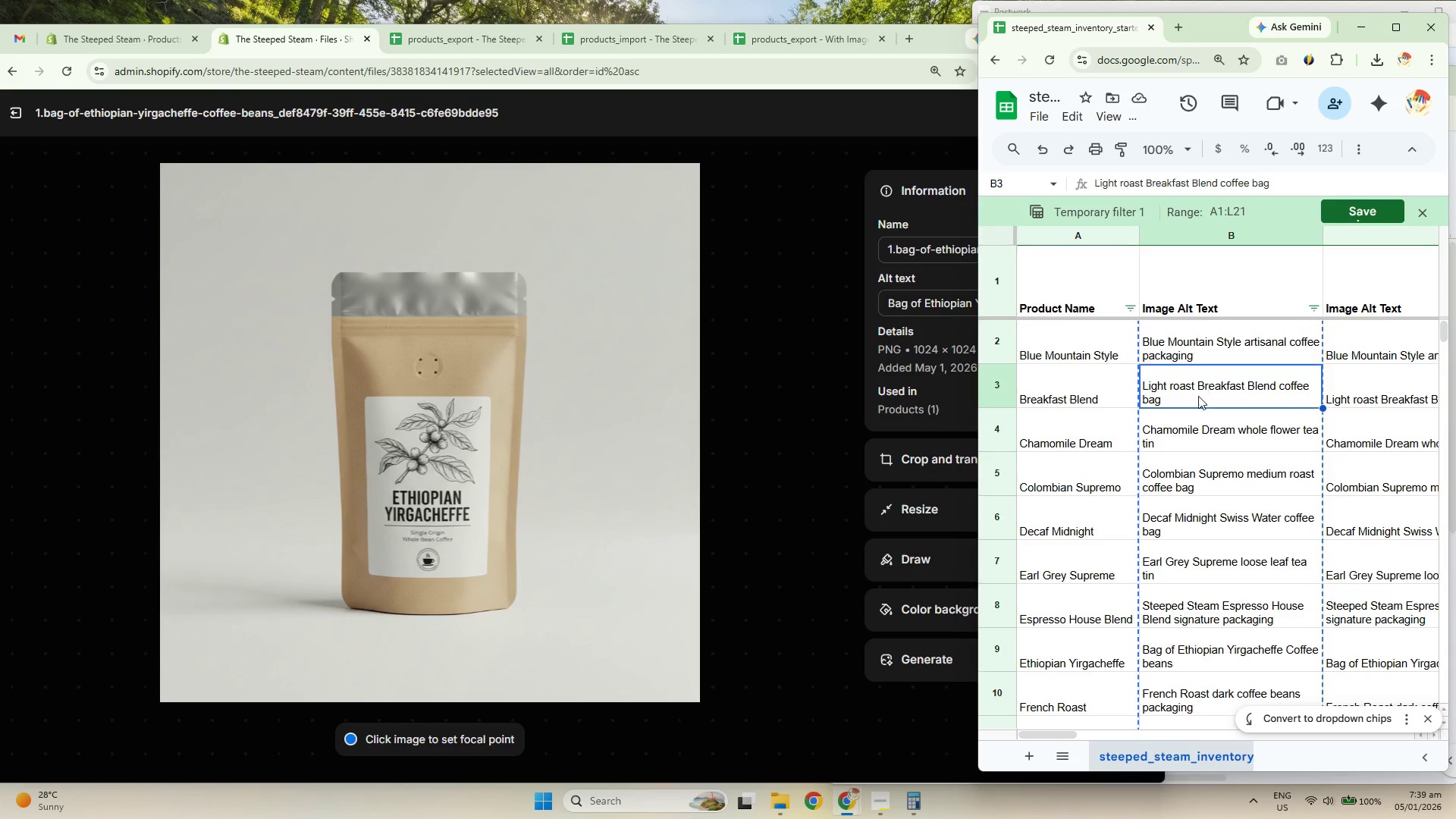 
scroll: coordinate [1209, 414], scroll_direction: up, amount: 3.0
 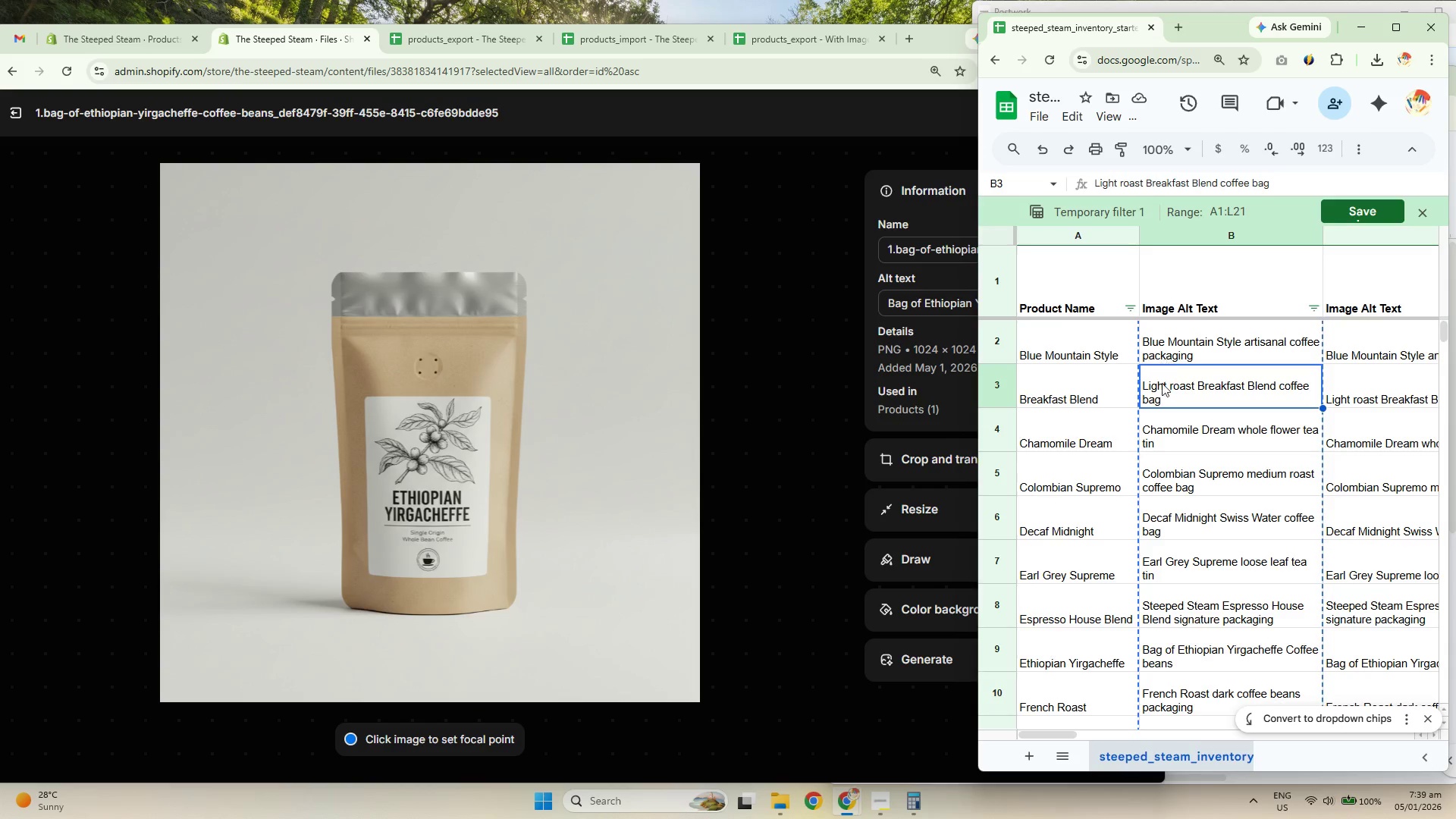 
scroll: coordinate [1199, 530], scroll_direction: none, amount: 0.0
 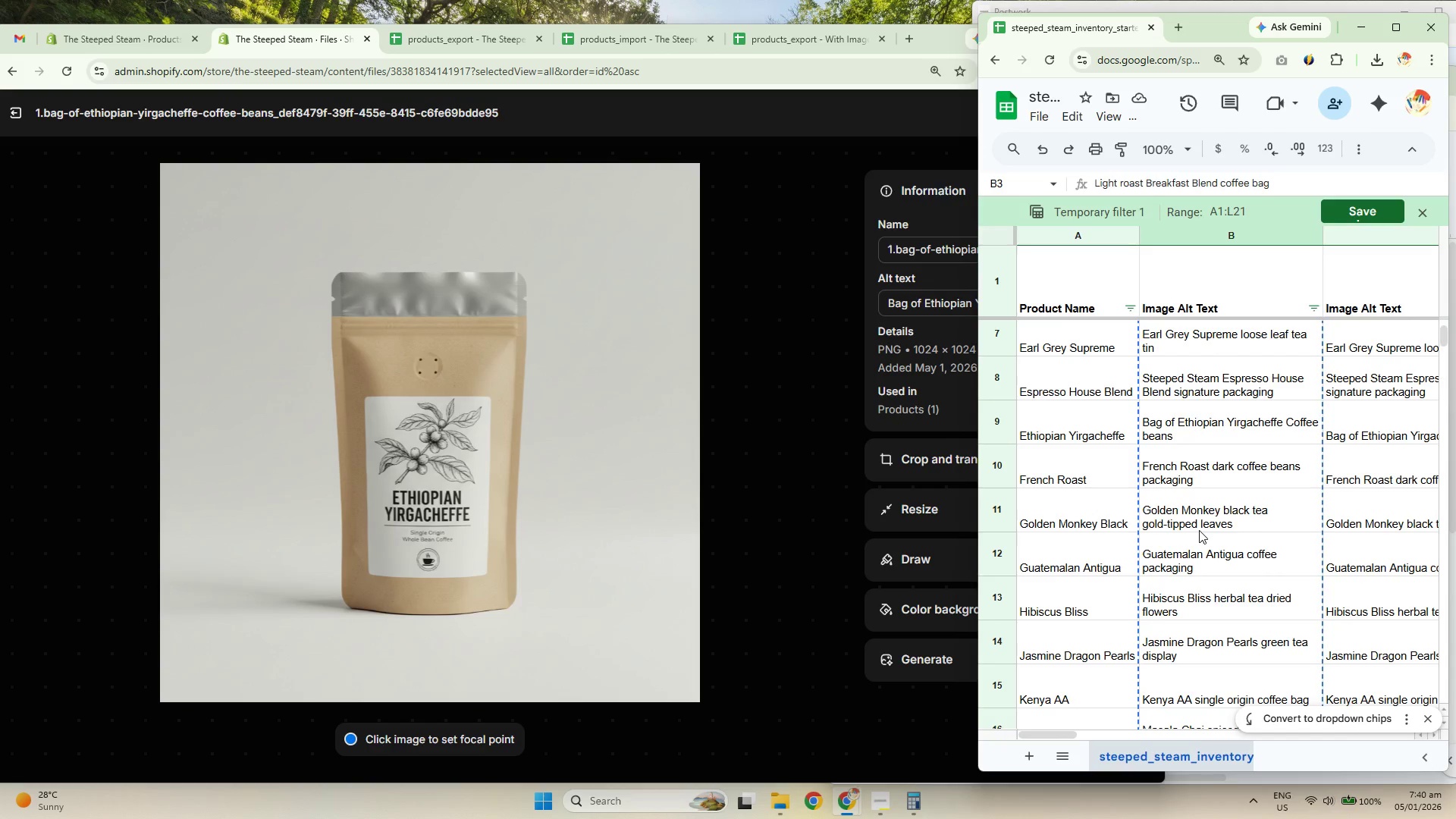 
scroll: coordinate [1199, 530], scroll_direction: down, amount: 7.0
 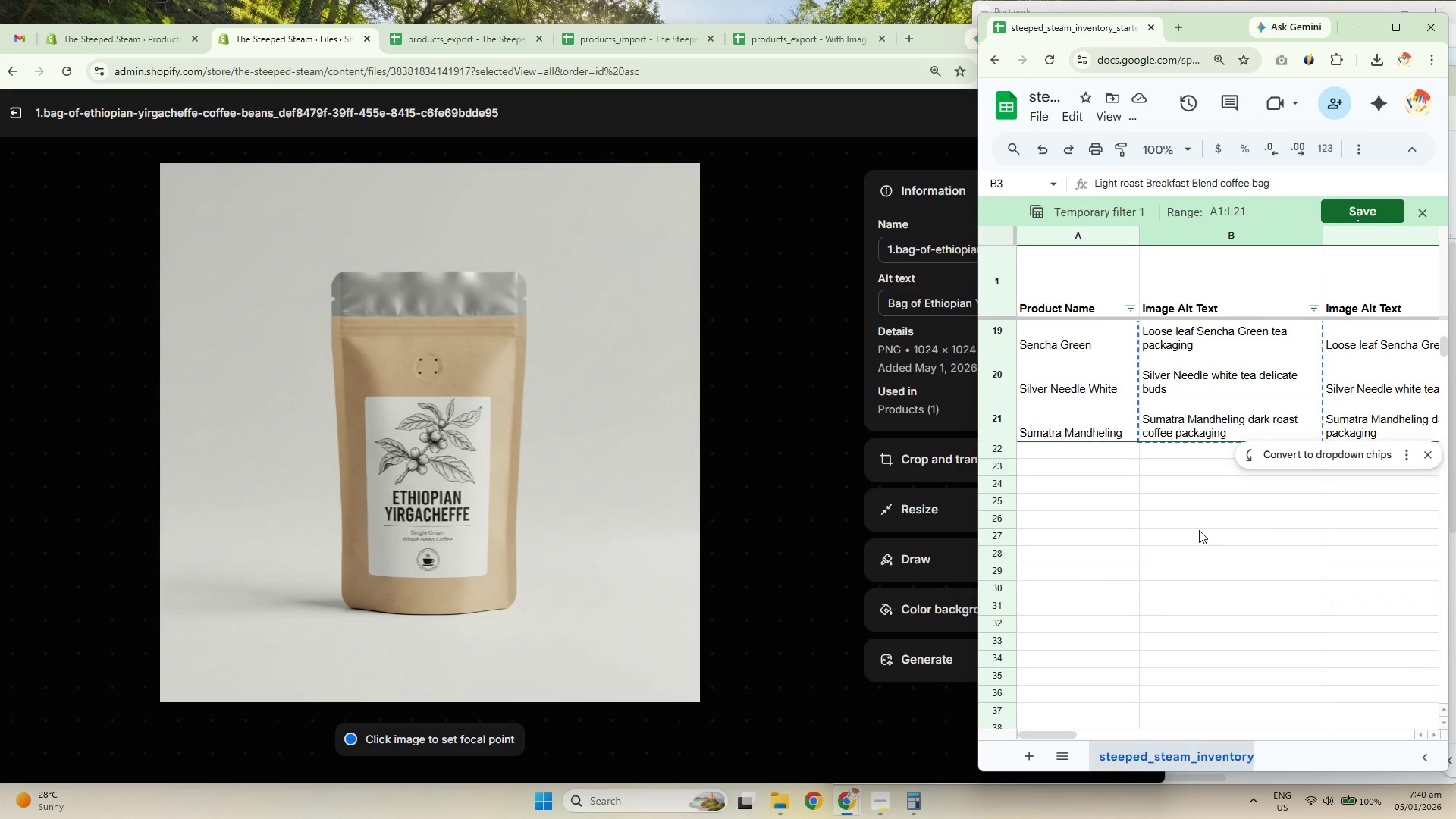 
scroll: coordinate [1199, 530], scroll_direction: up, amount: 14.0
 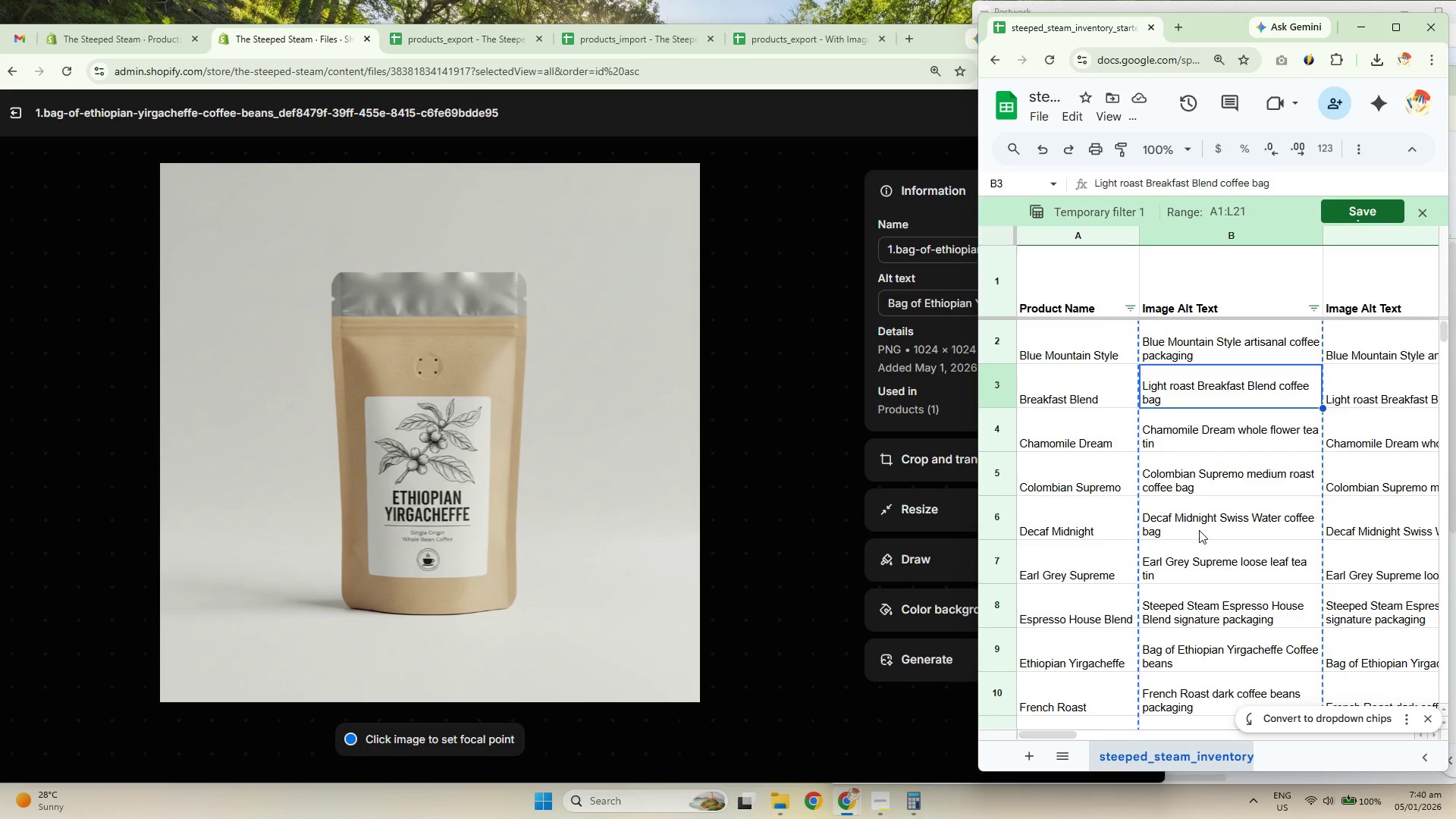 
left_click([1199, 530])
 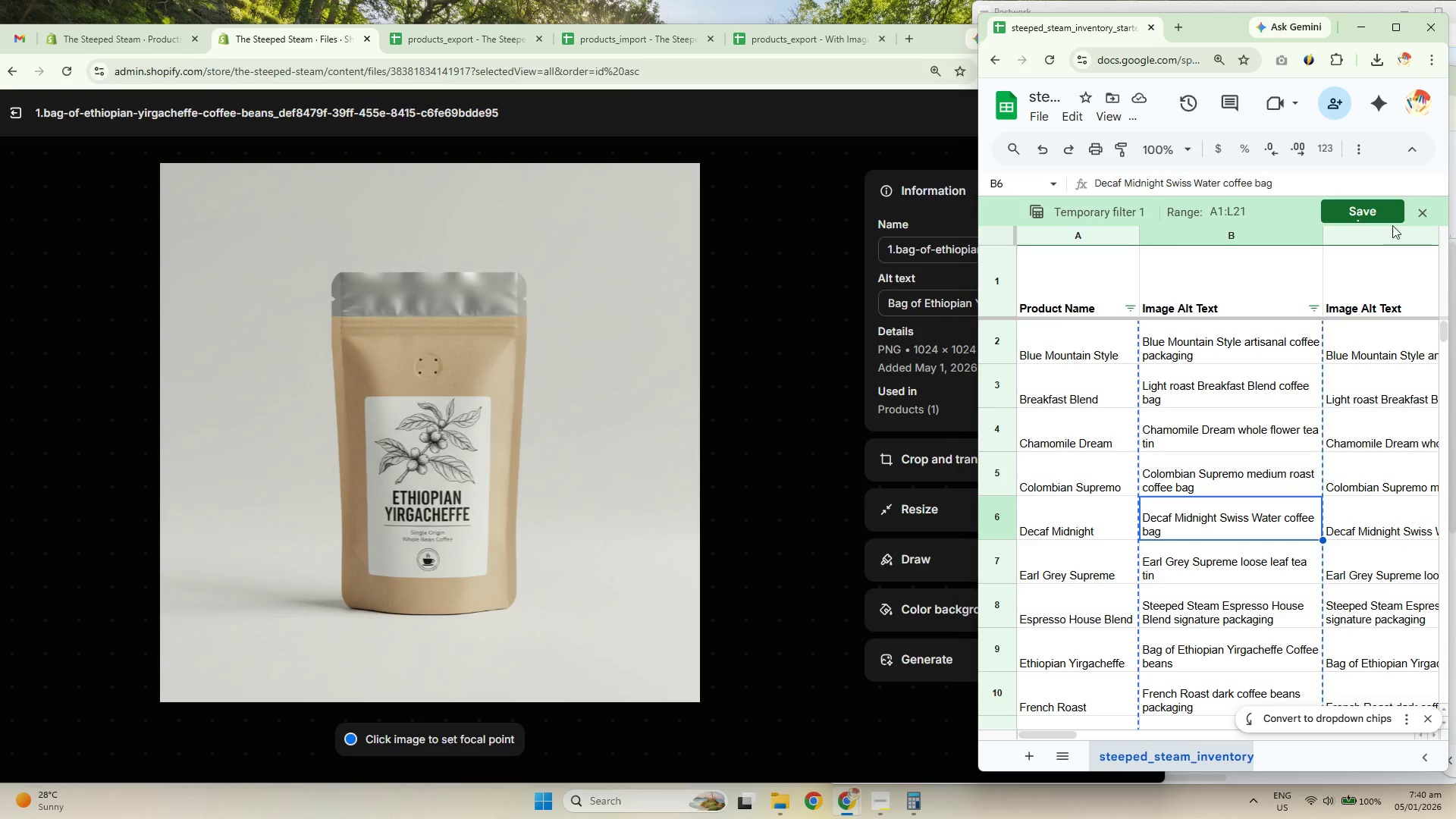 
left_click([1419, 207])
 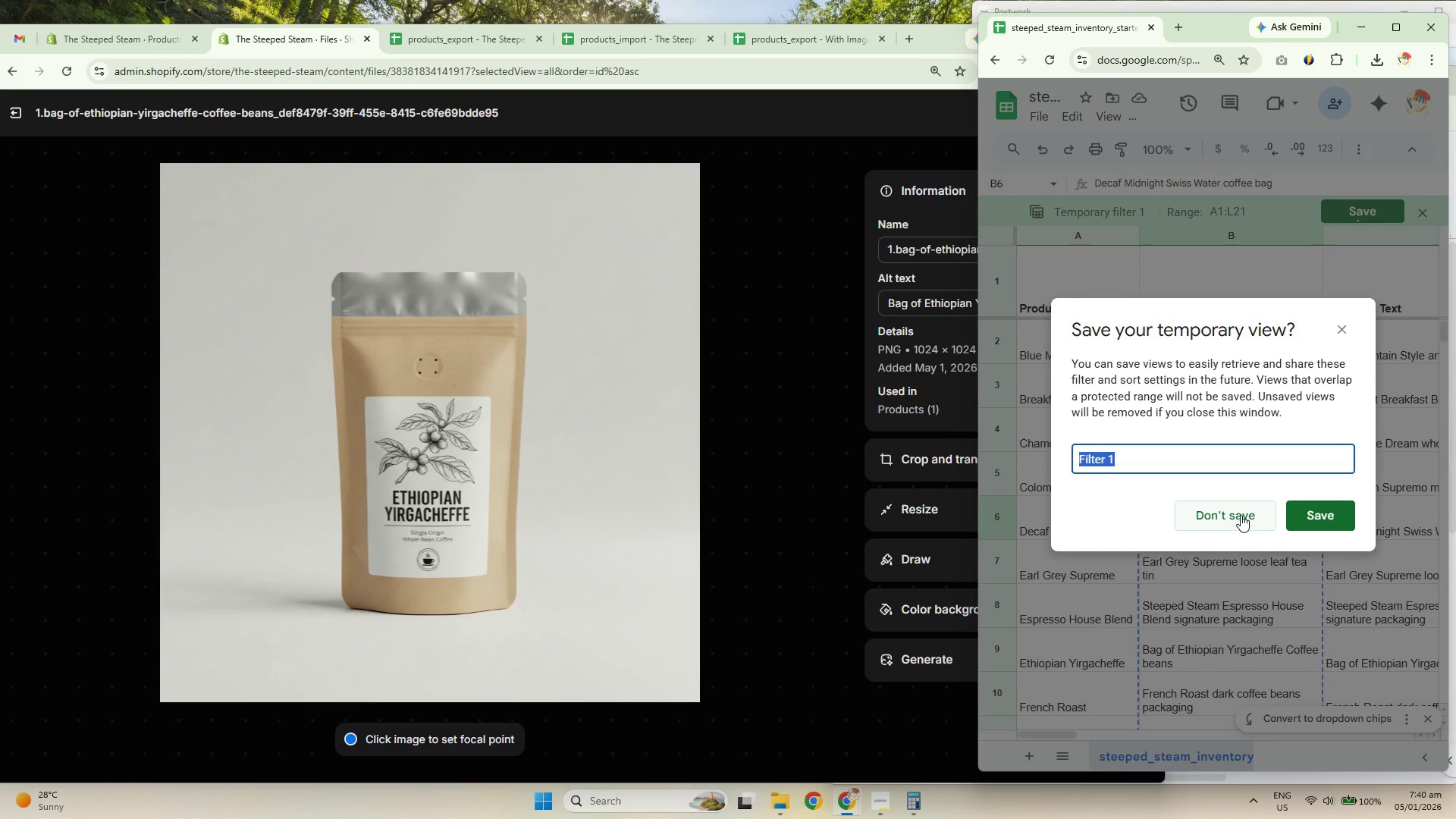 
left_click([1241, 515])
 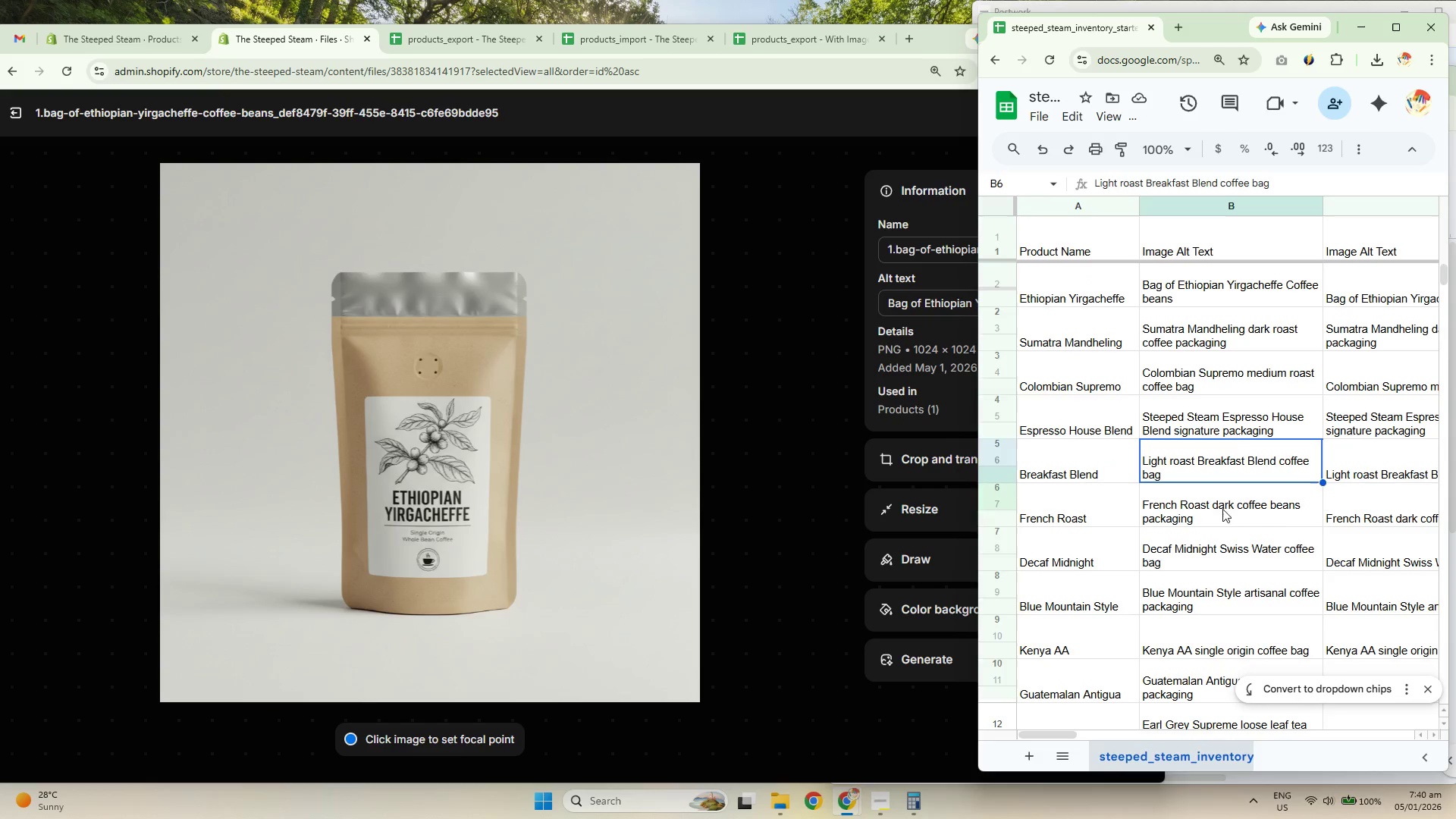 
scroll: coordinate [1225, 425], scroll_direction: up, amount: 5.0
 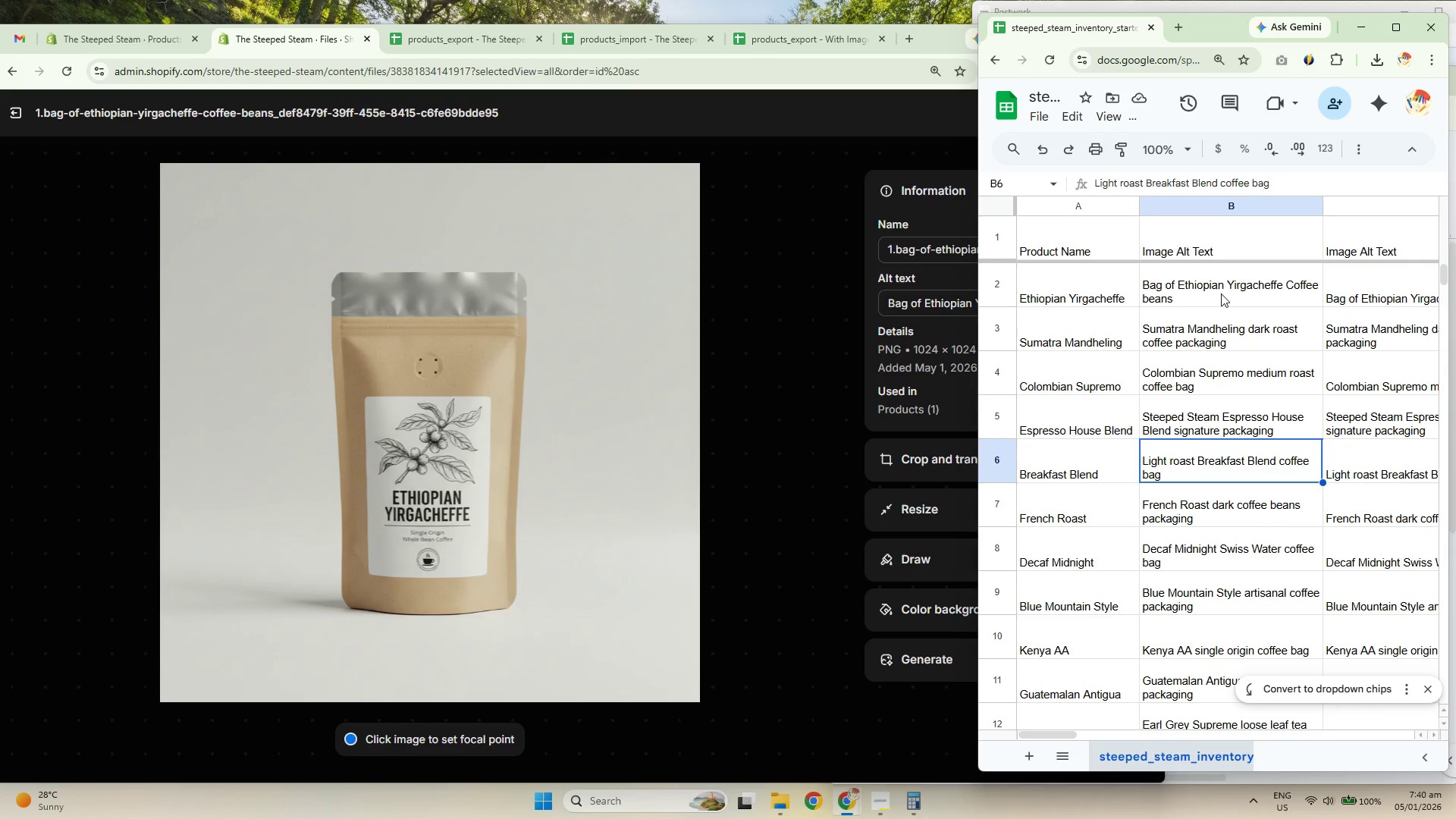 
left_click([1221, 291])
 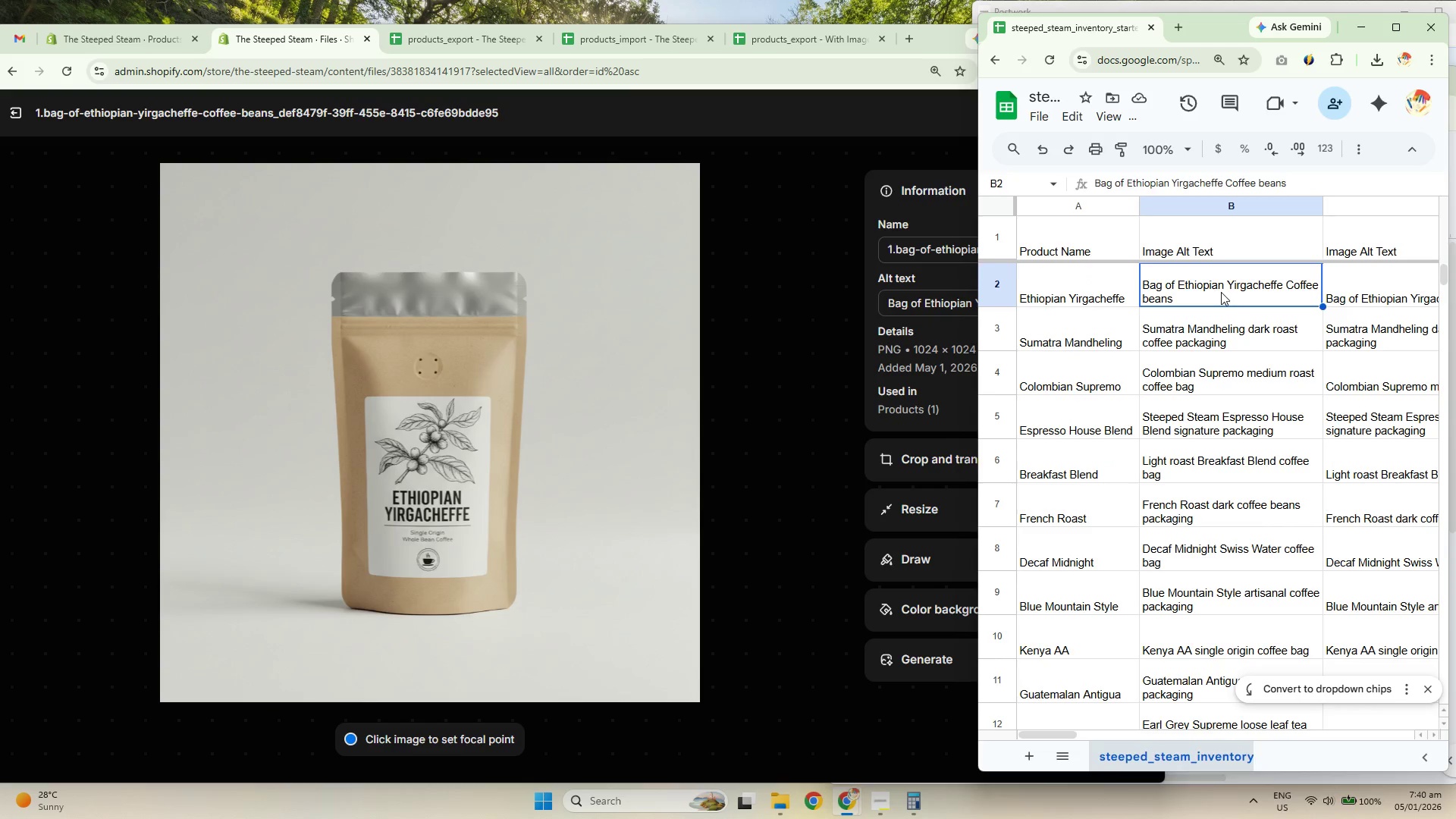 
key(Control+C)
 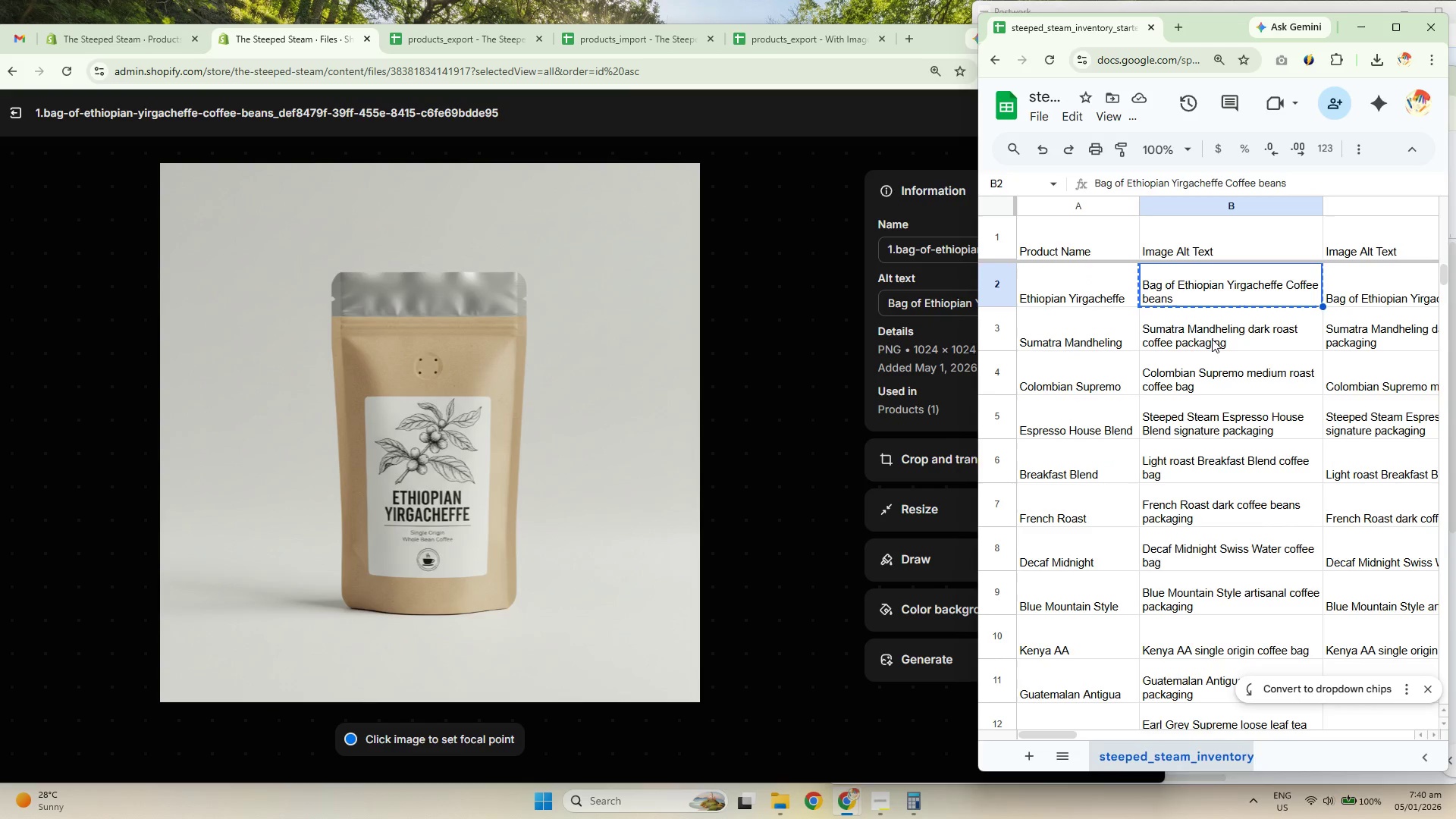 
key(Control+C)
 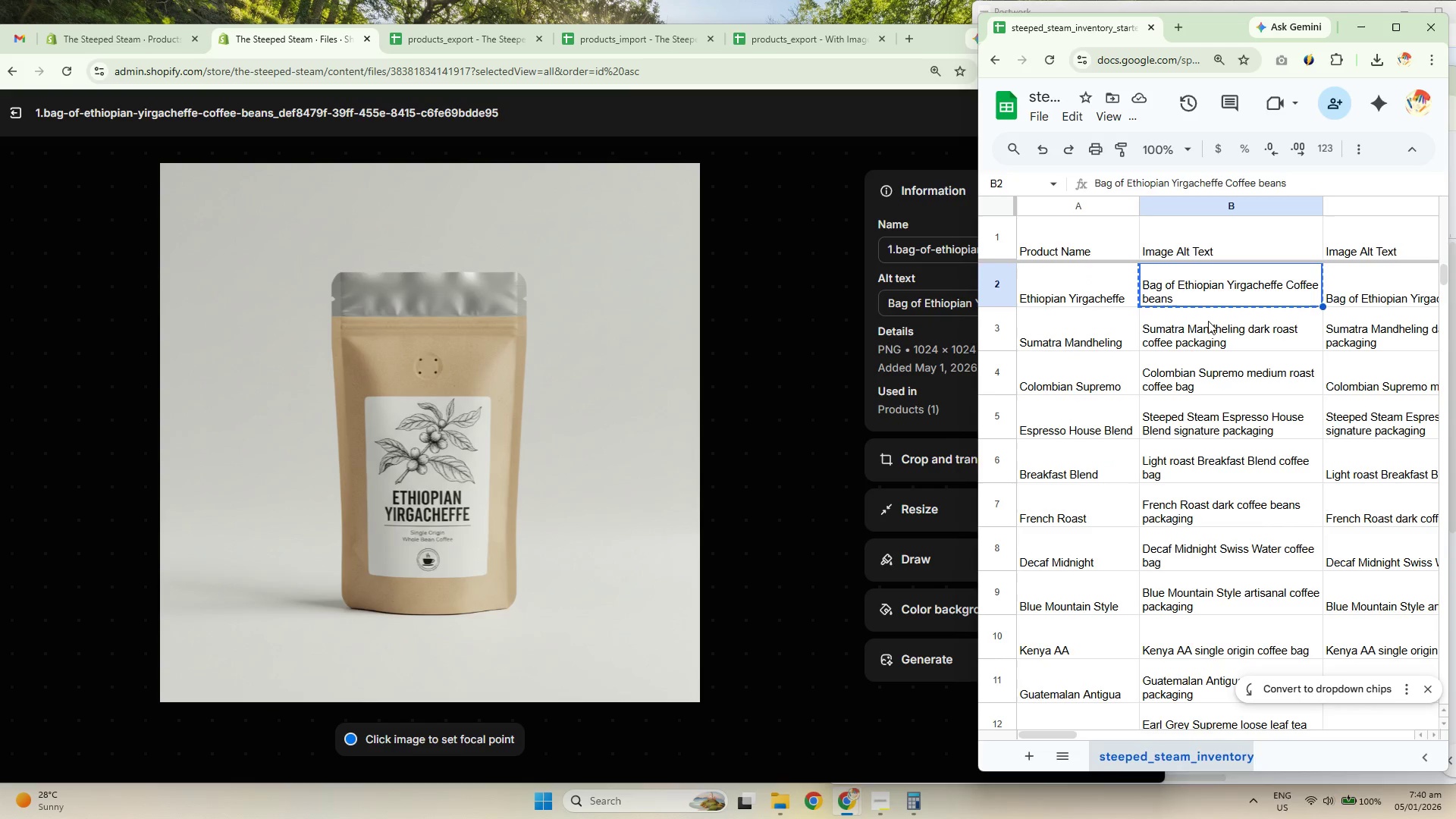 
key(Control+C)
 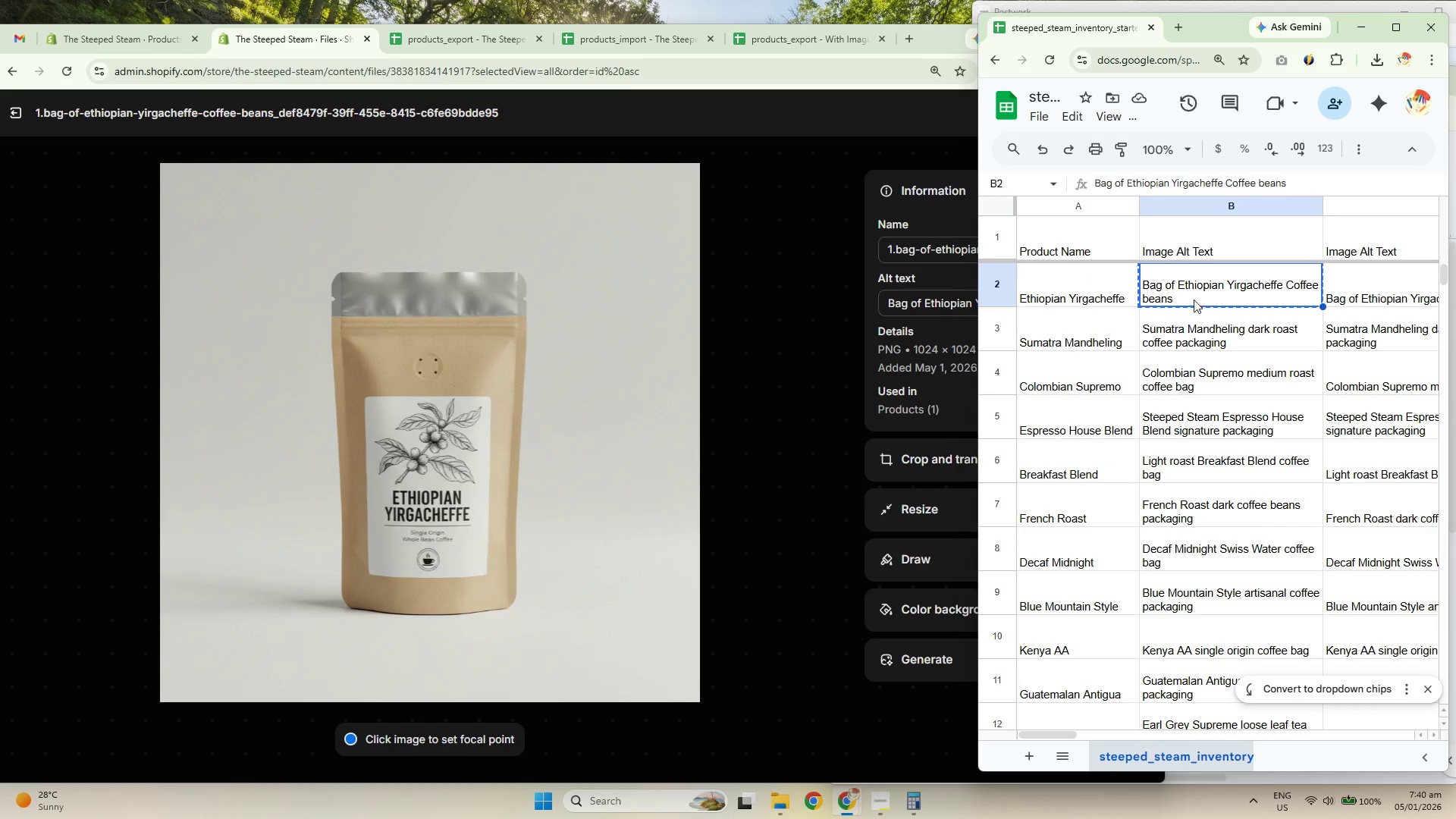 
key(Control+C)
 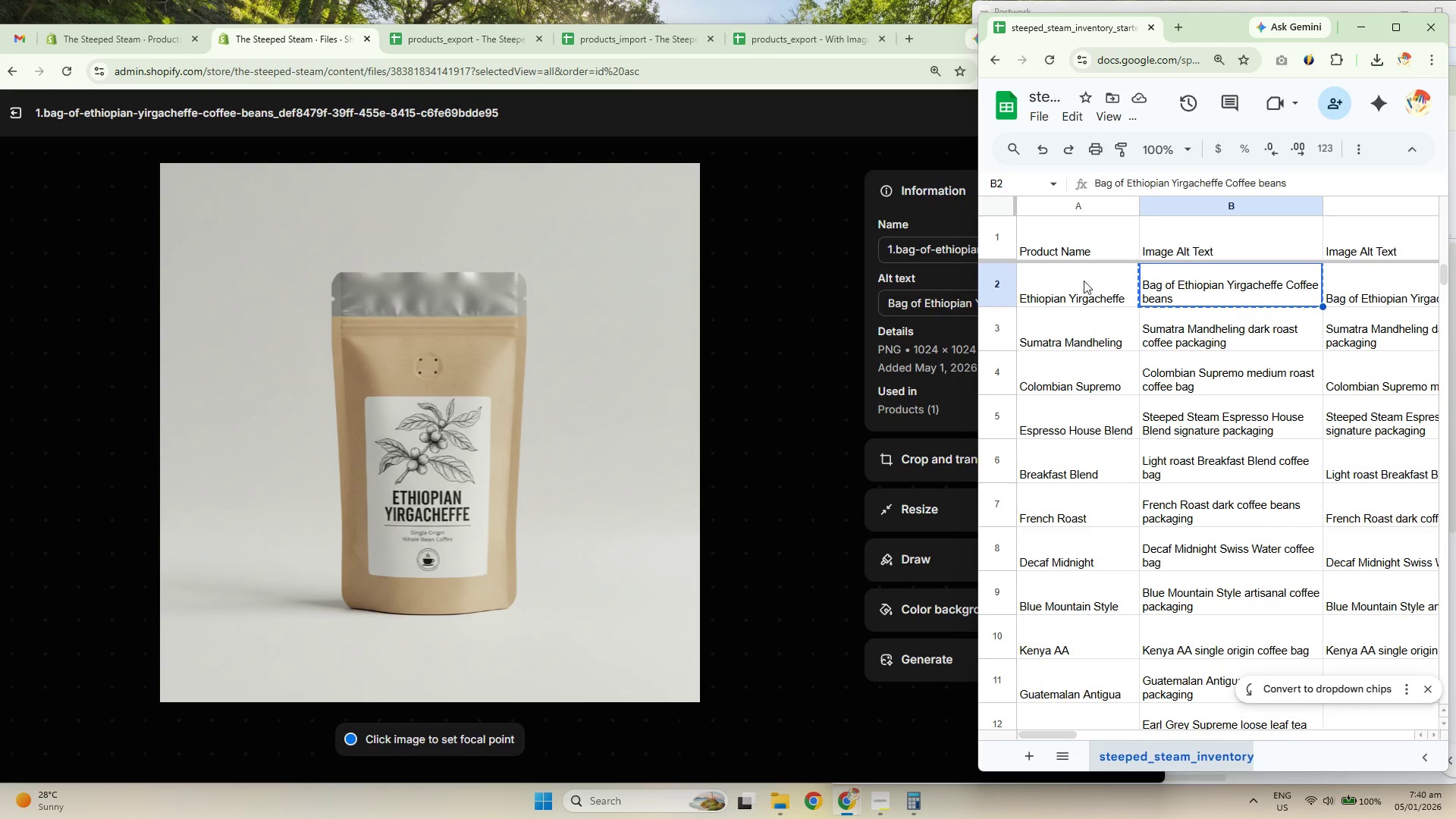 
key(Control+C)
 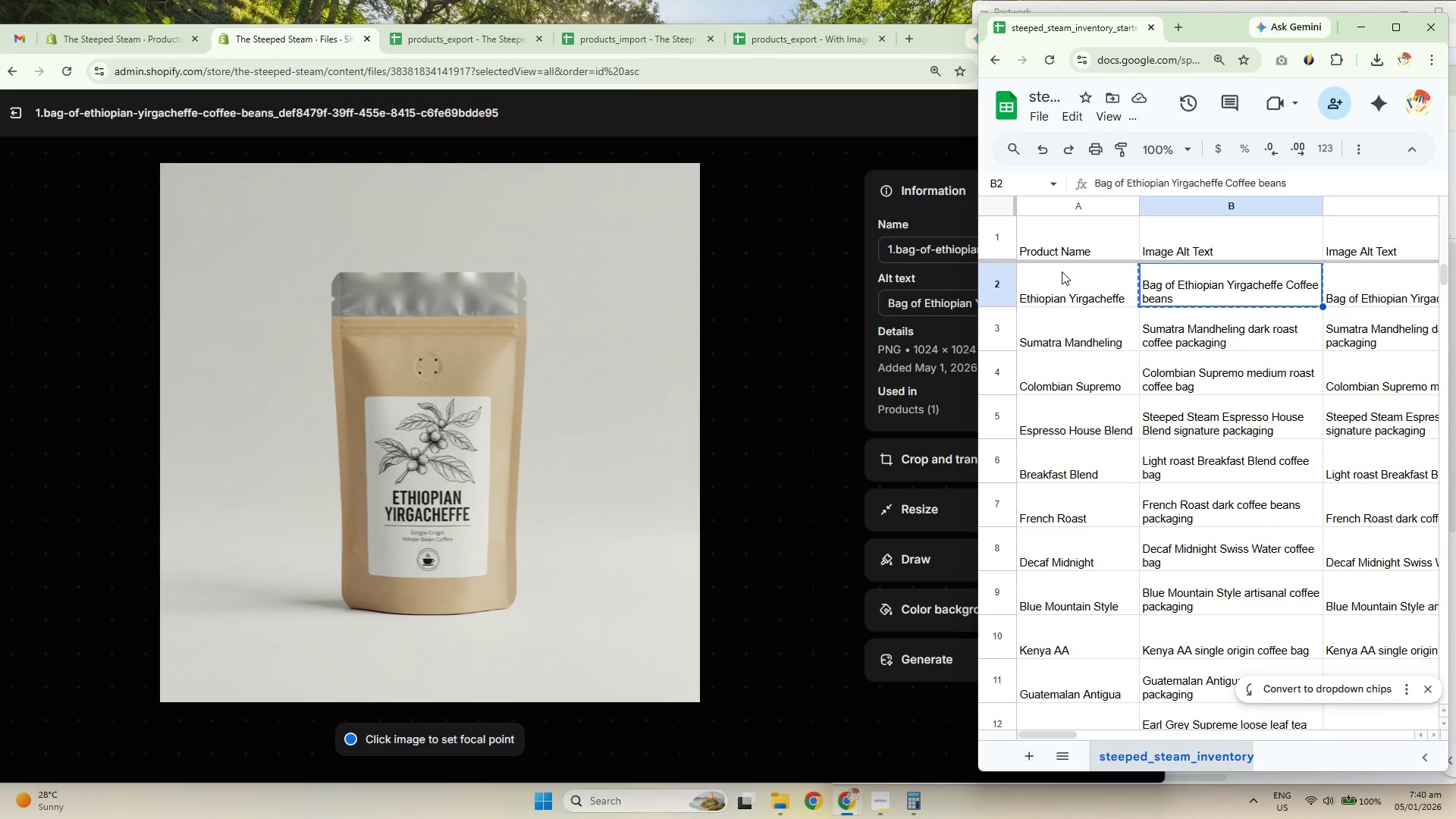 
key(Control+C)
 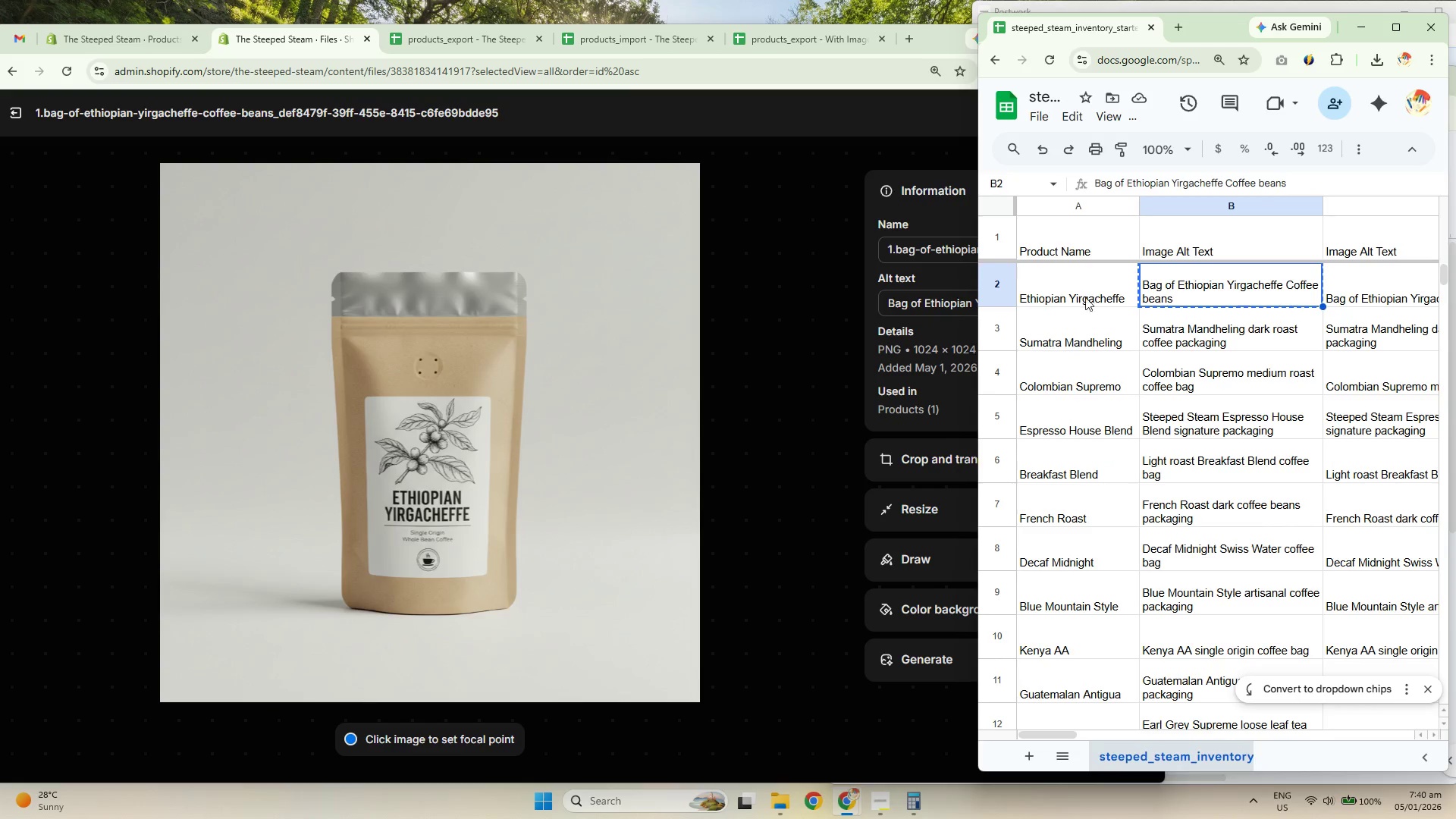 
left_click([1078, 297])
 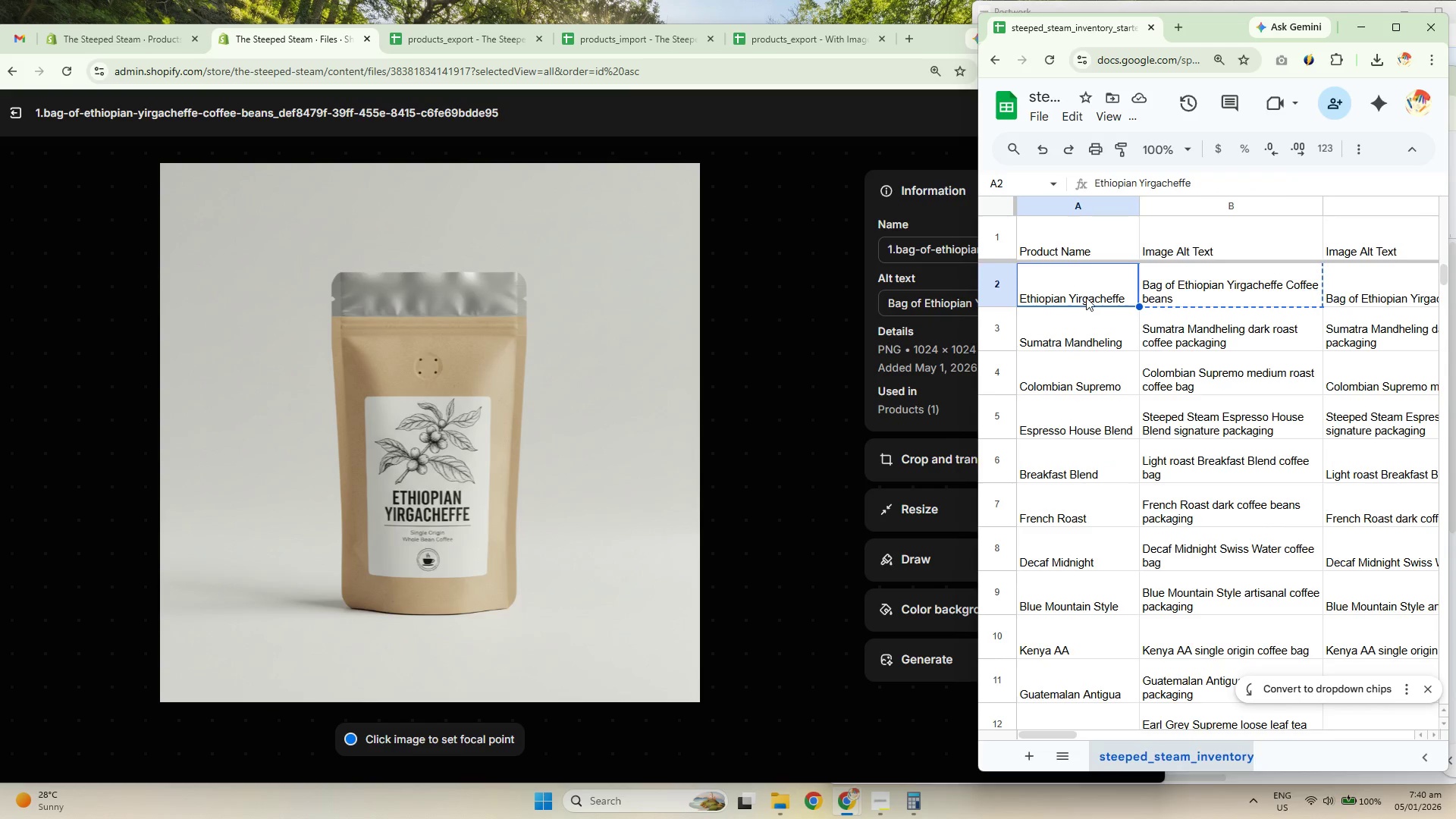 
key(Control+C)
 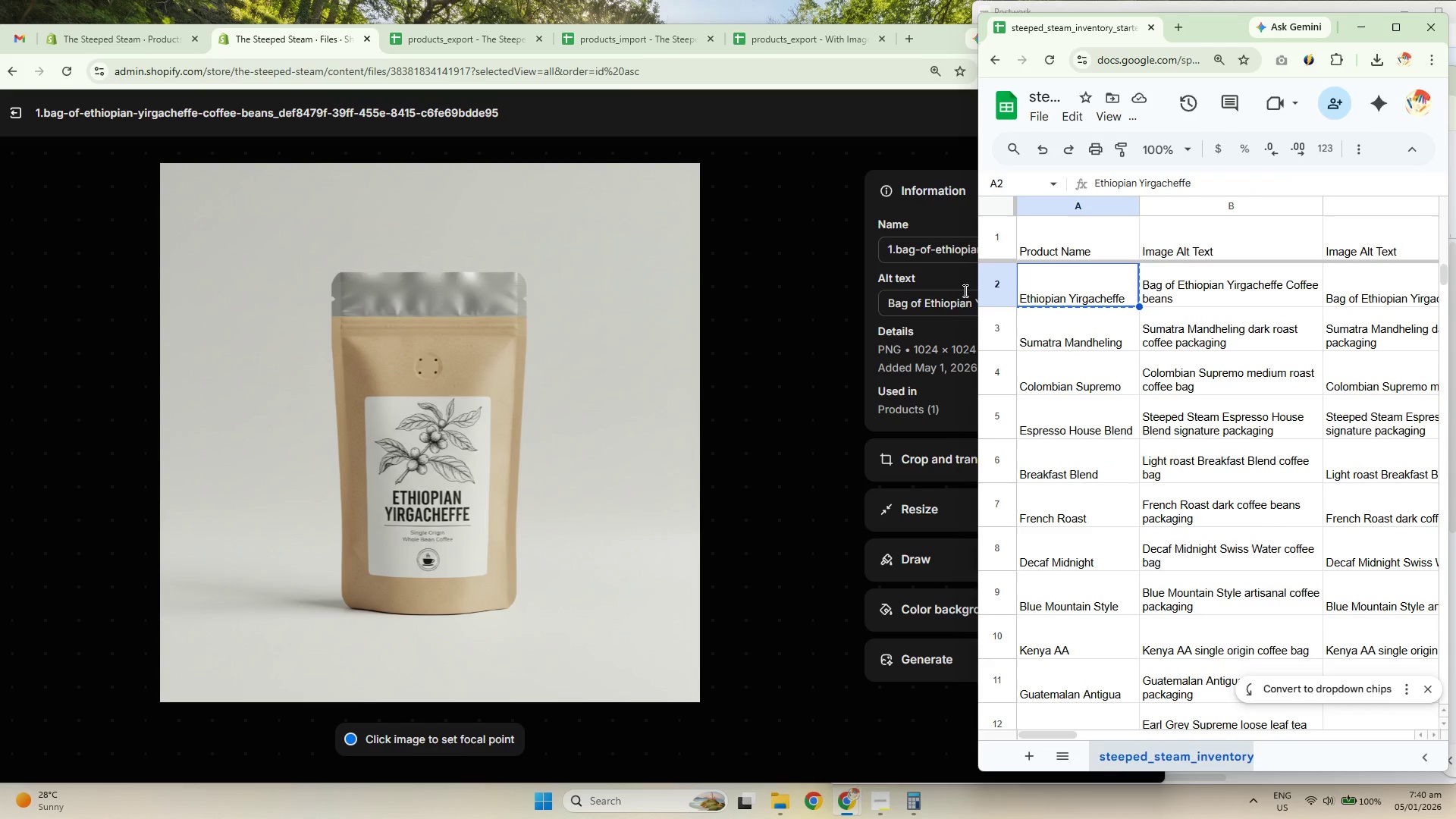 
key(Control+C)
 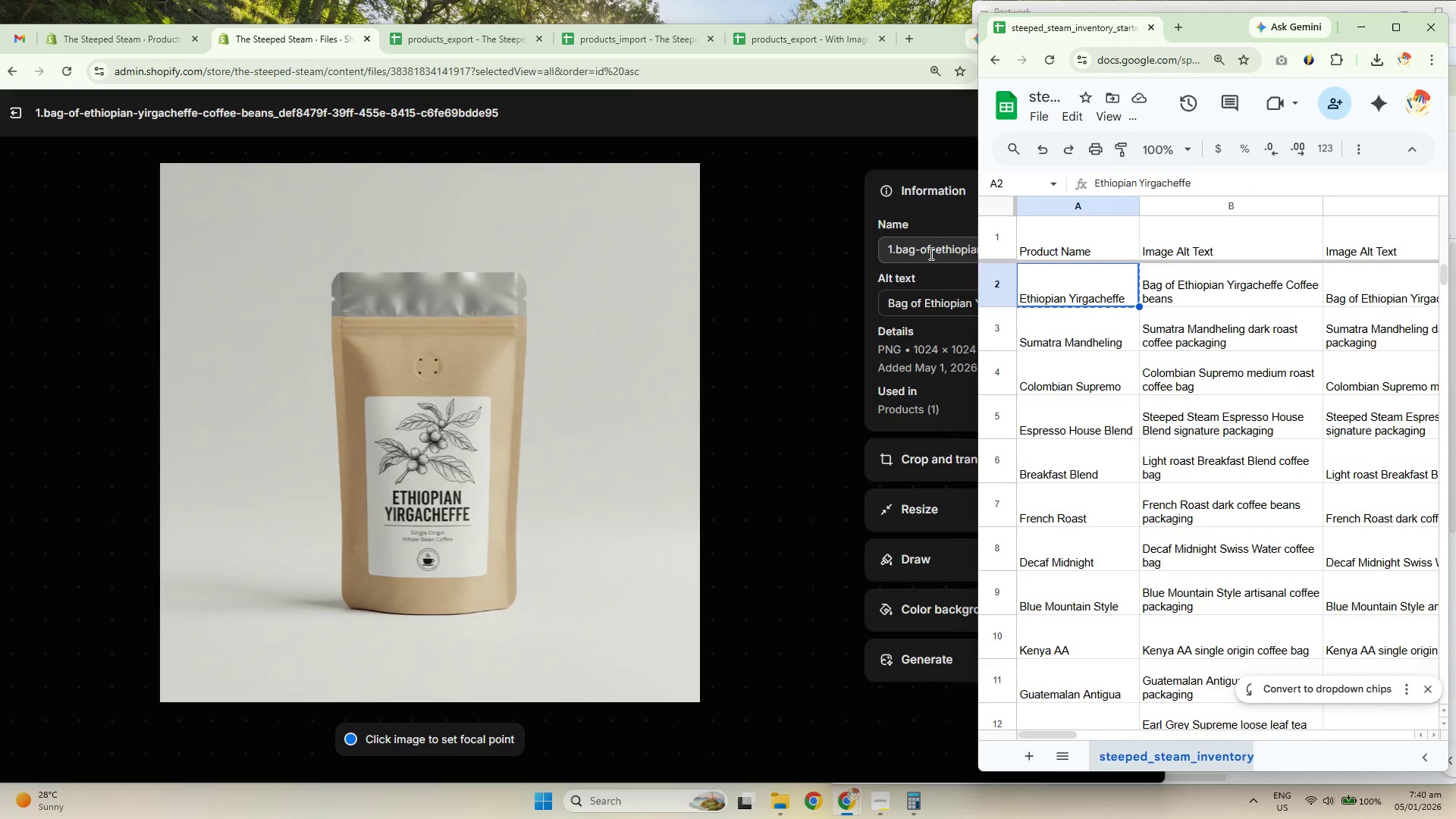 
left_click([927, 249])